 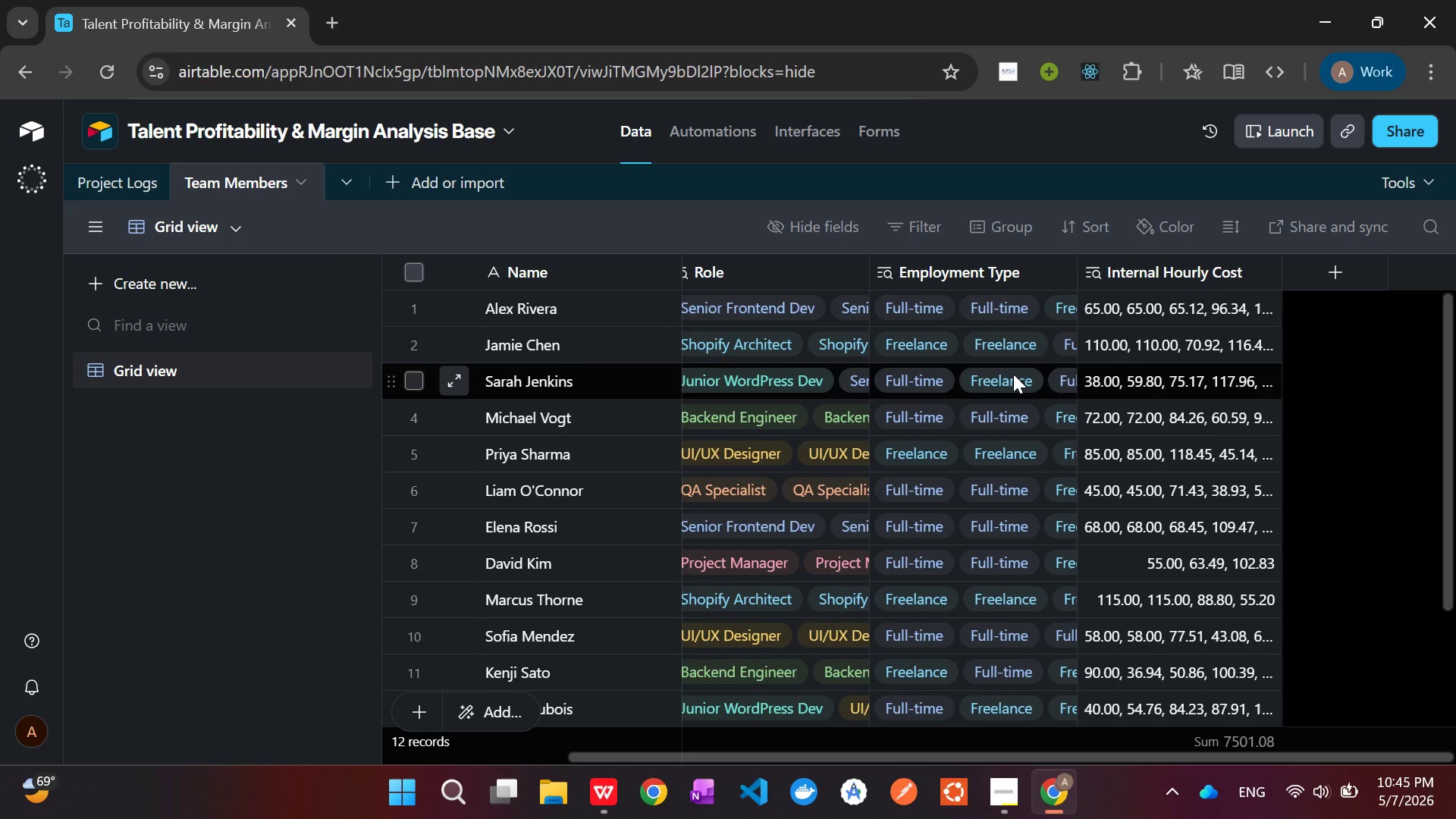 
left_click([118, 180])
 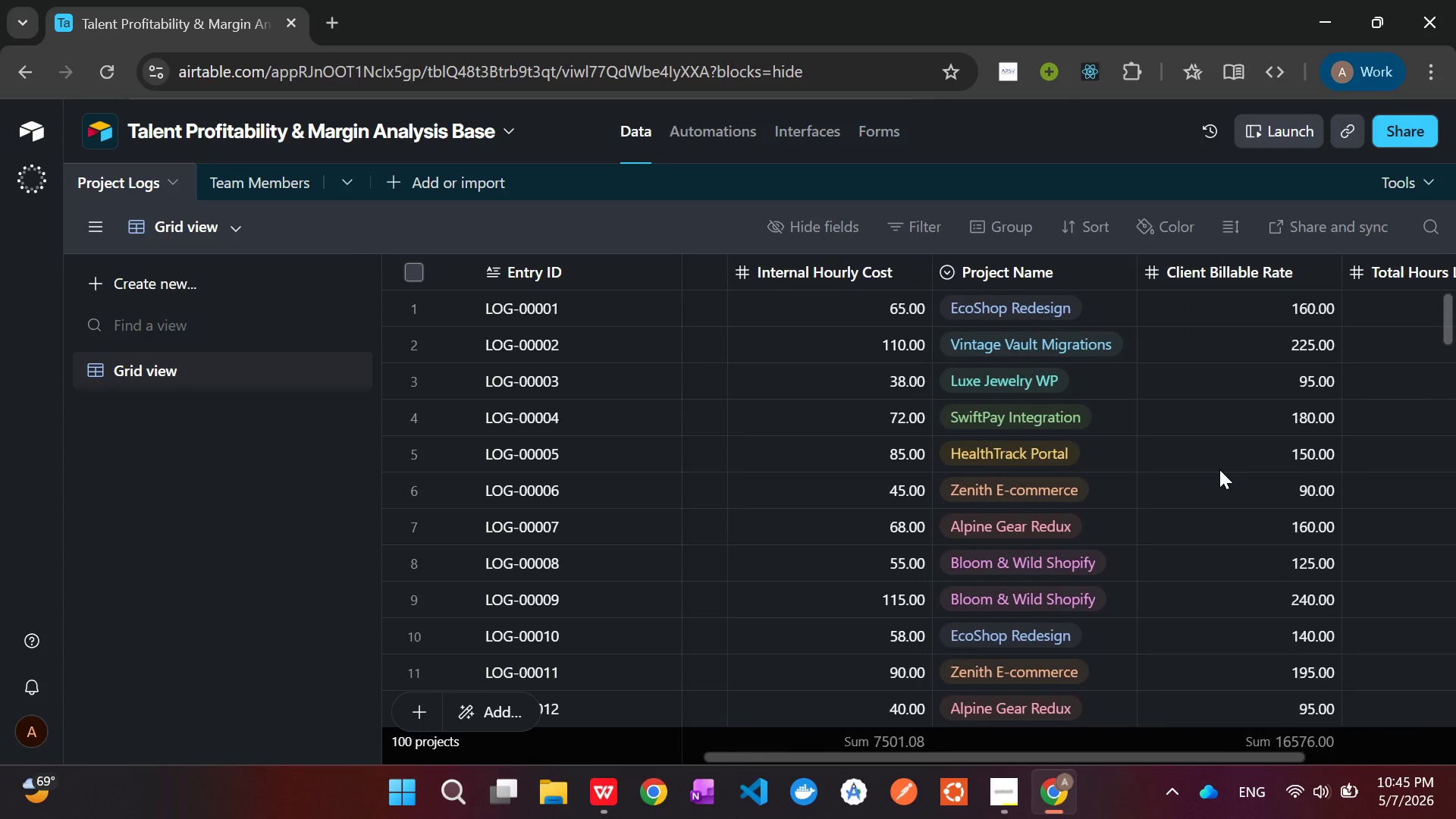 
wait(20.72)
 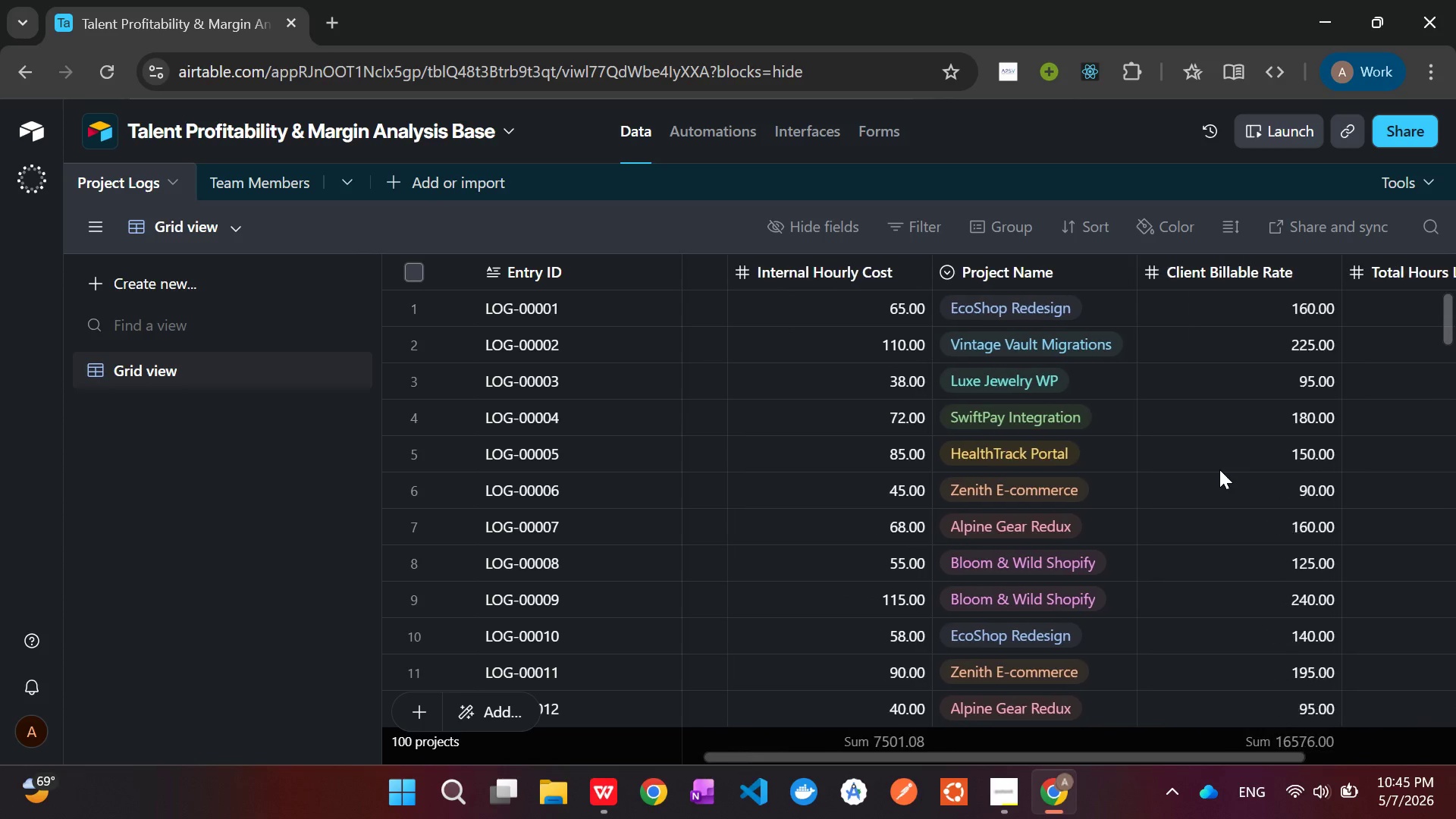 
scroll: coordinate [1219, 469], scroll_direction: down, amount: 4.0
 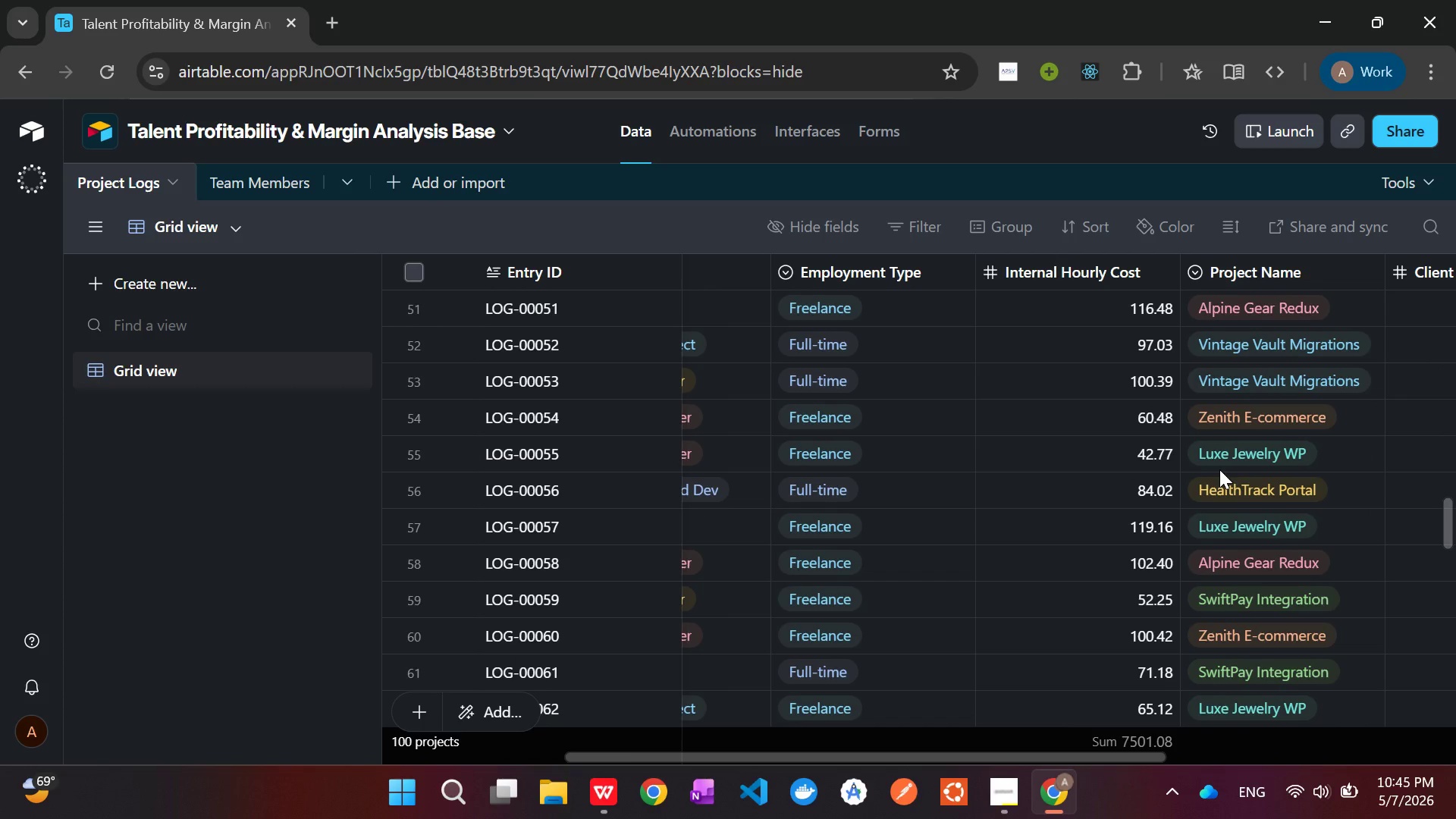 
scroll: coordinate [1219, 469], scroll_direction: up, amount: 5.0
 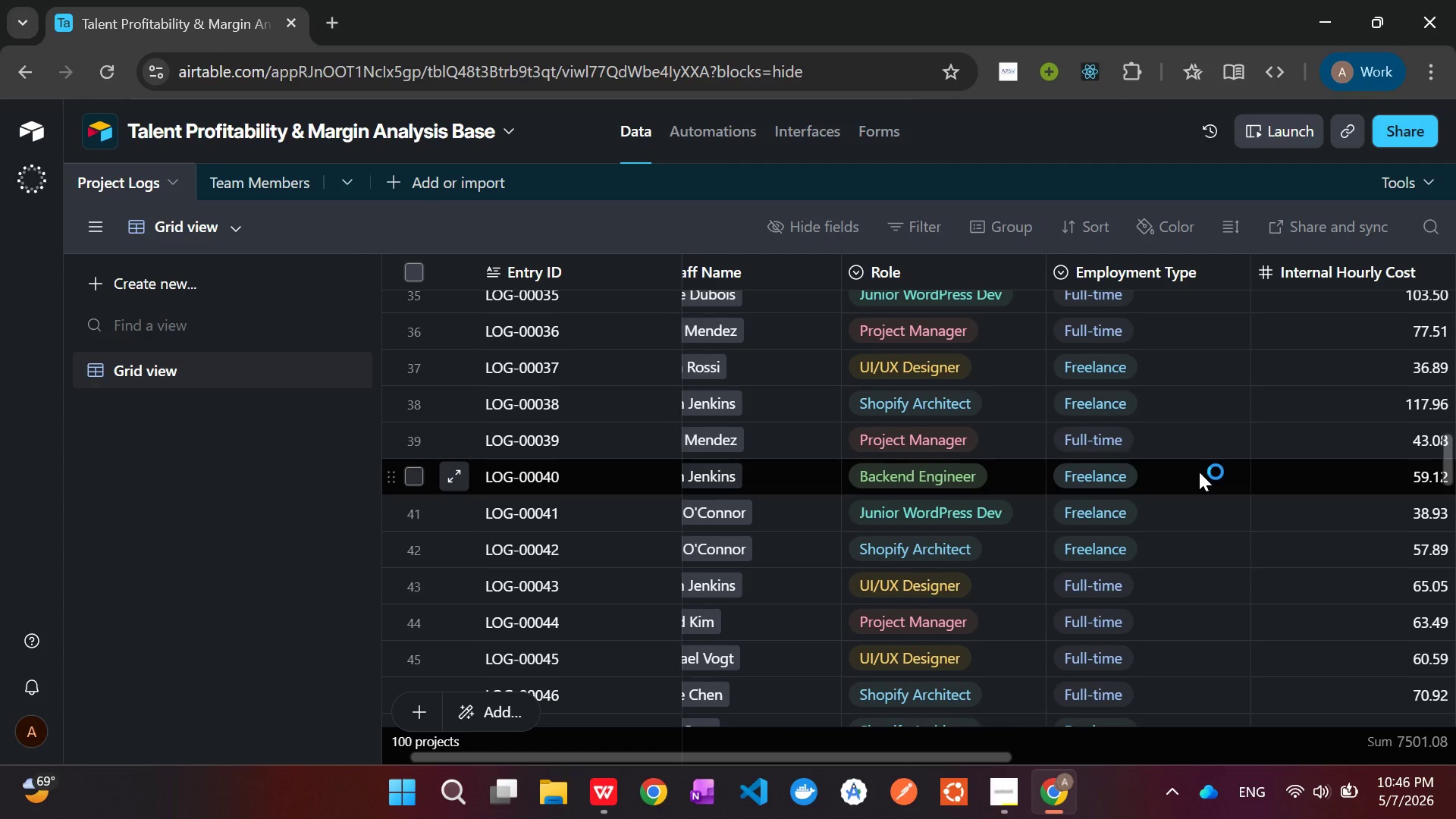 
wait(45.97)
 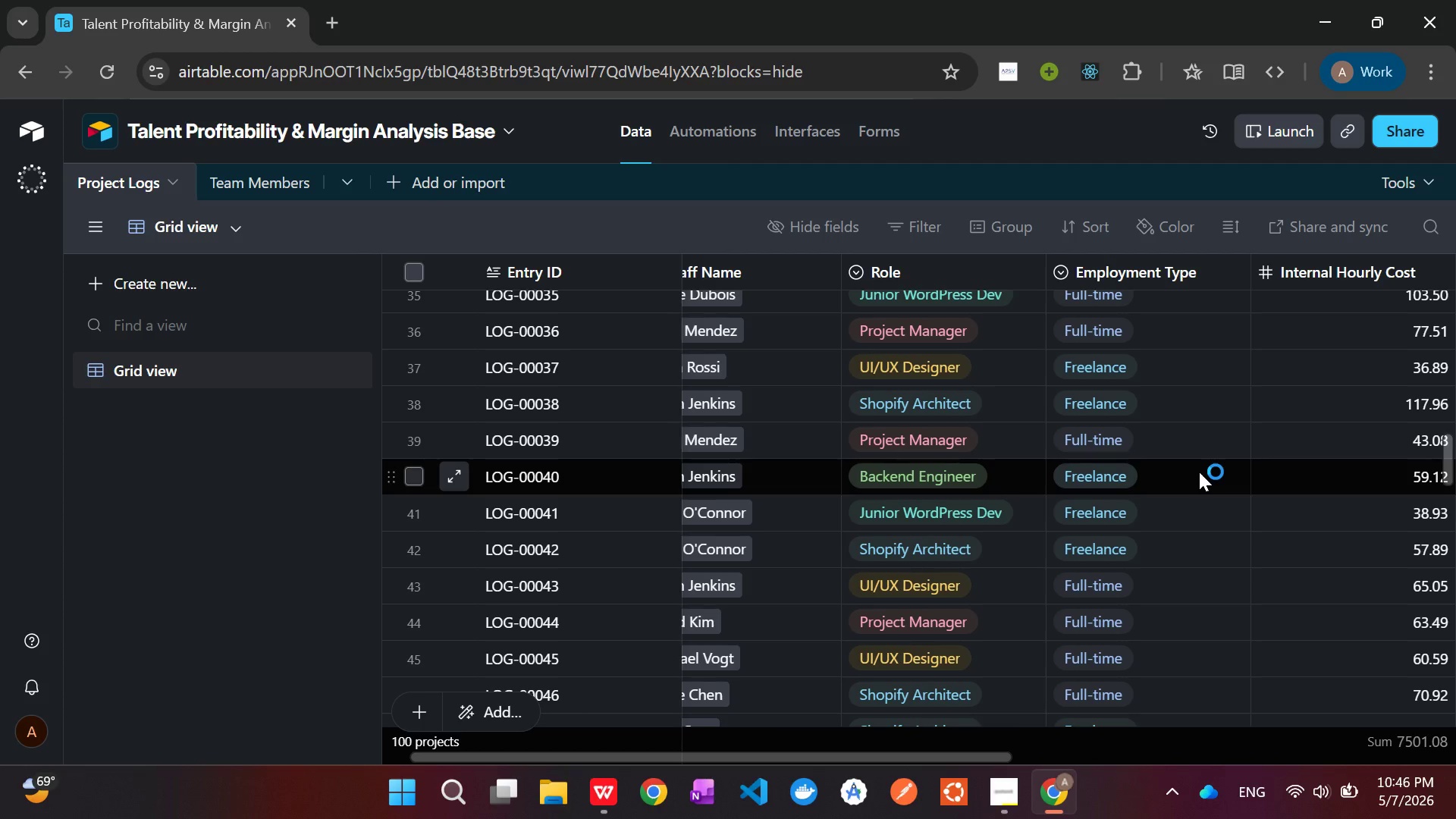 
left_click([1351, 281])
 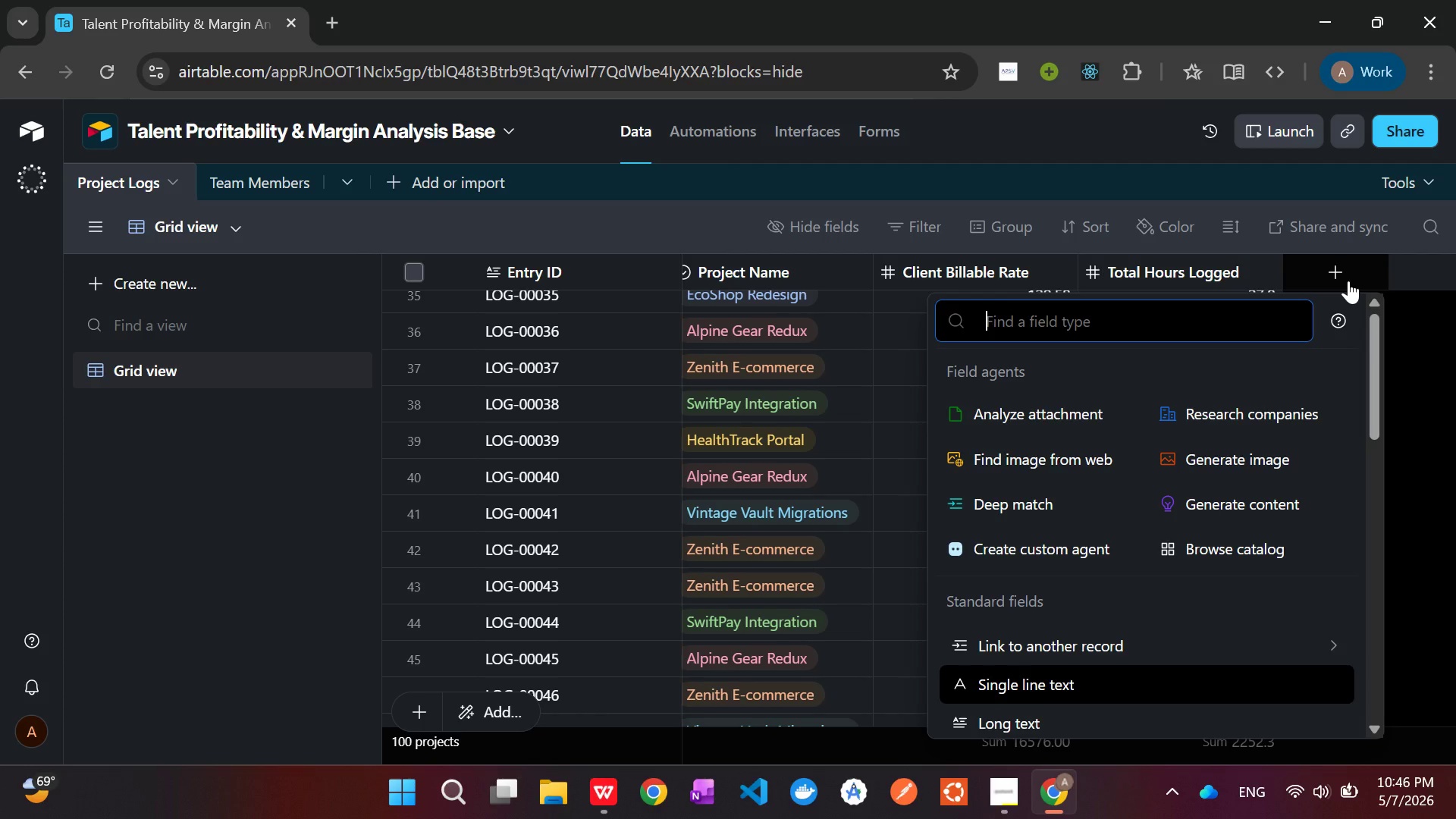 
type(Lo)
key(Backspace)
key(Backspace)
type(For)
 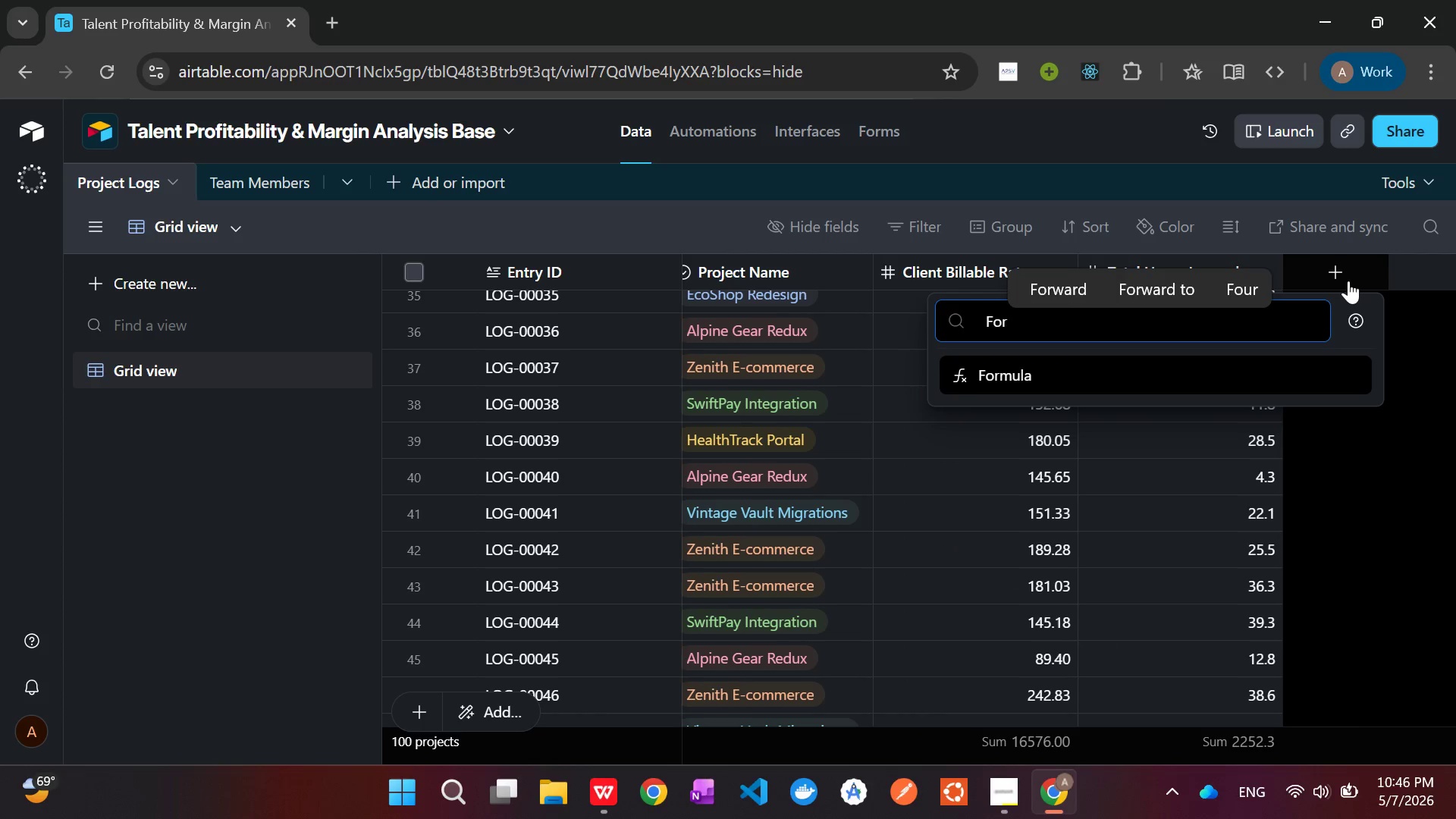 
key(Enter)
 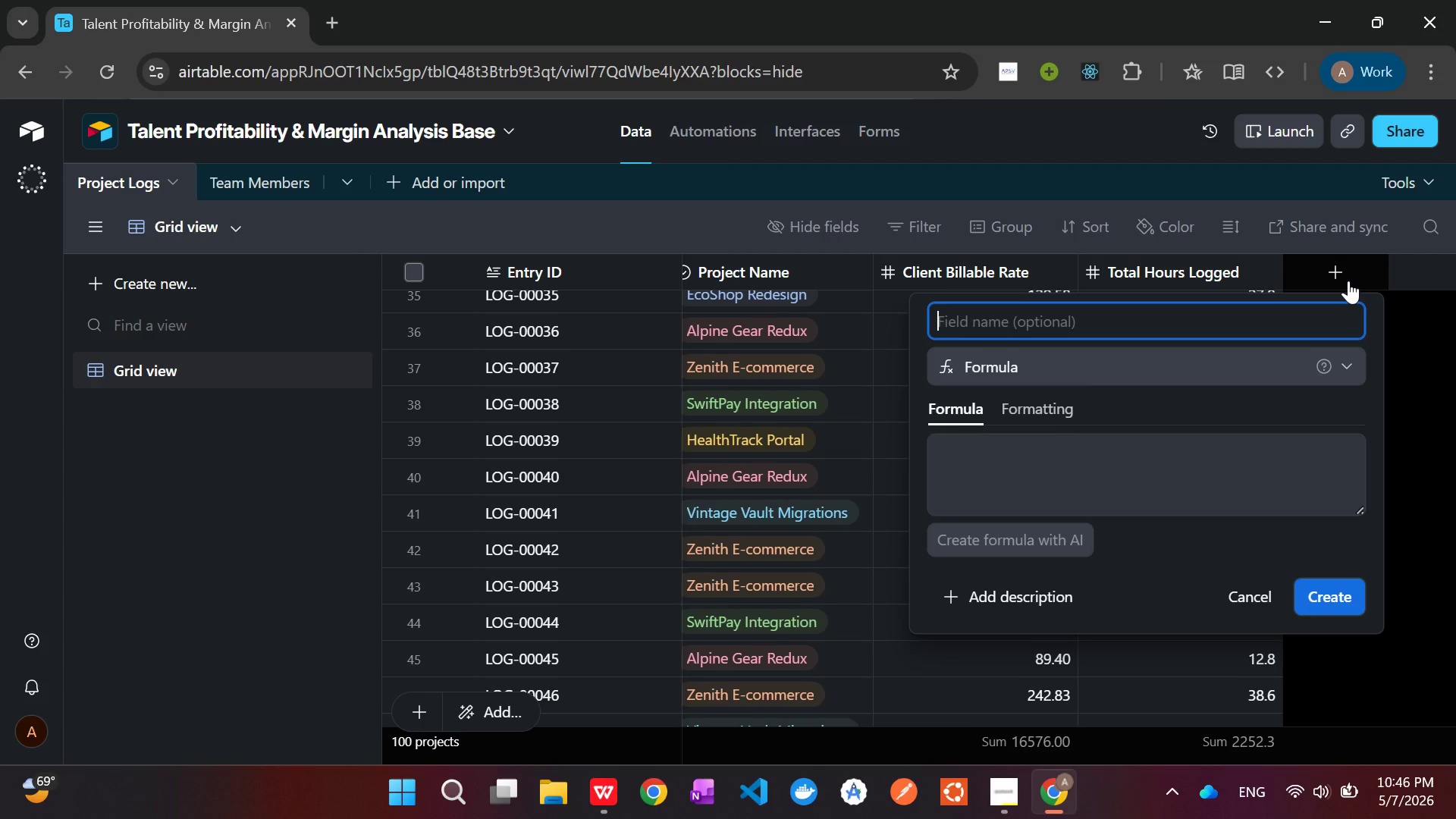 
type(Log Internal Cost)
 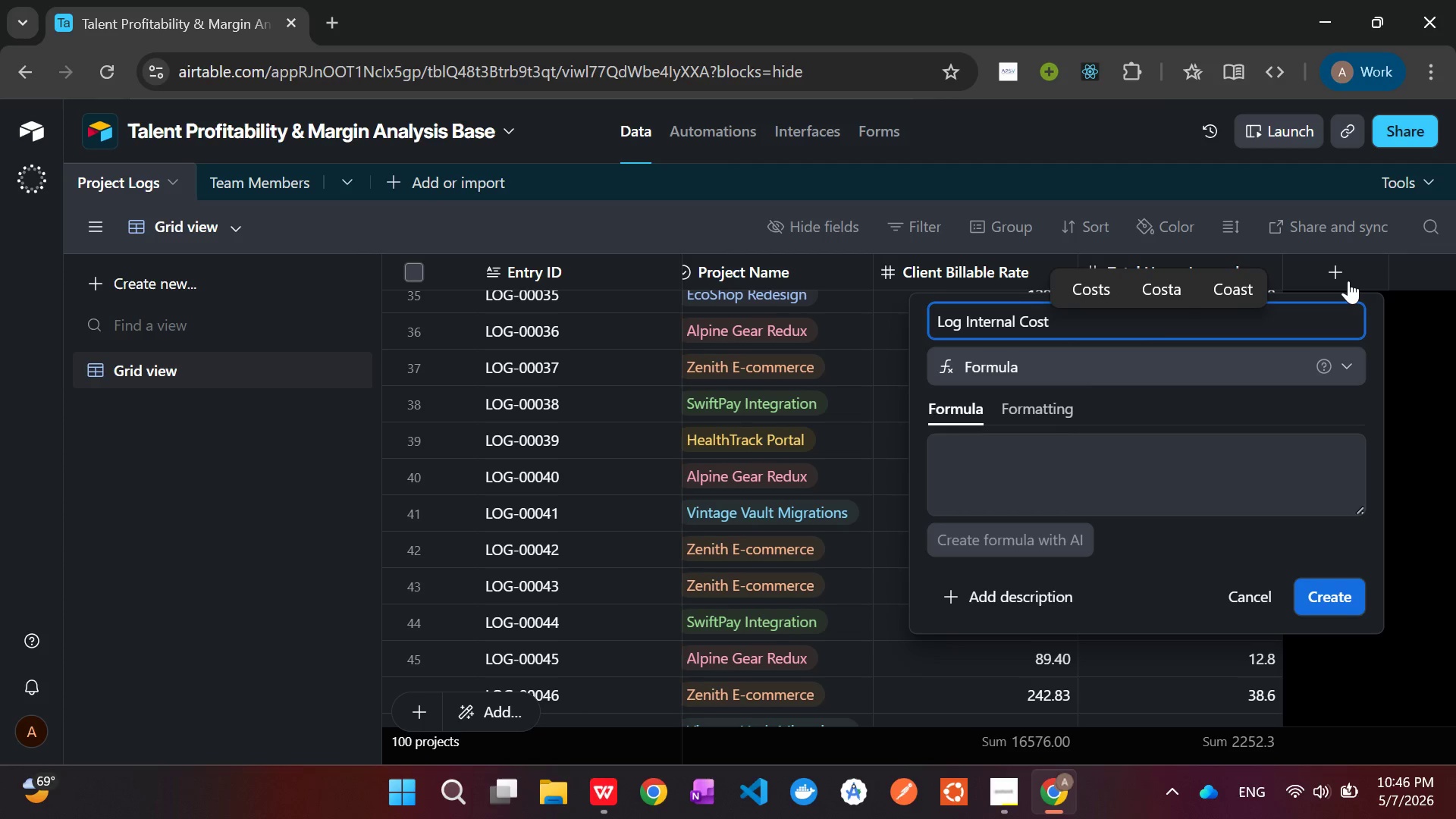 
wait(16.62)
 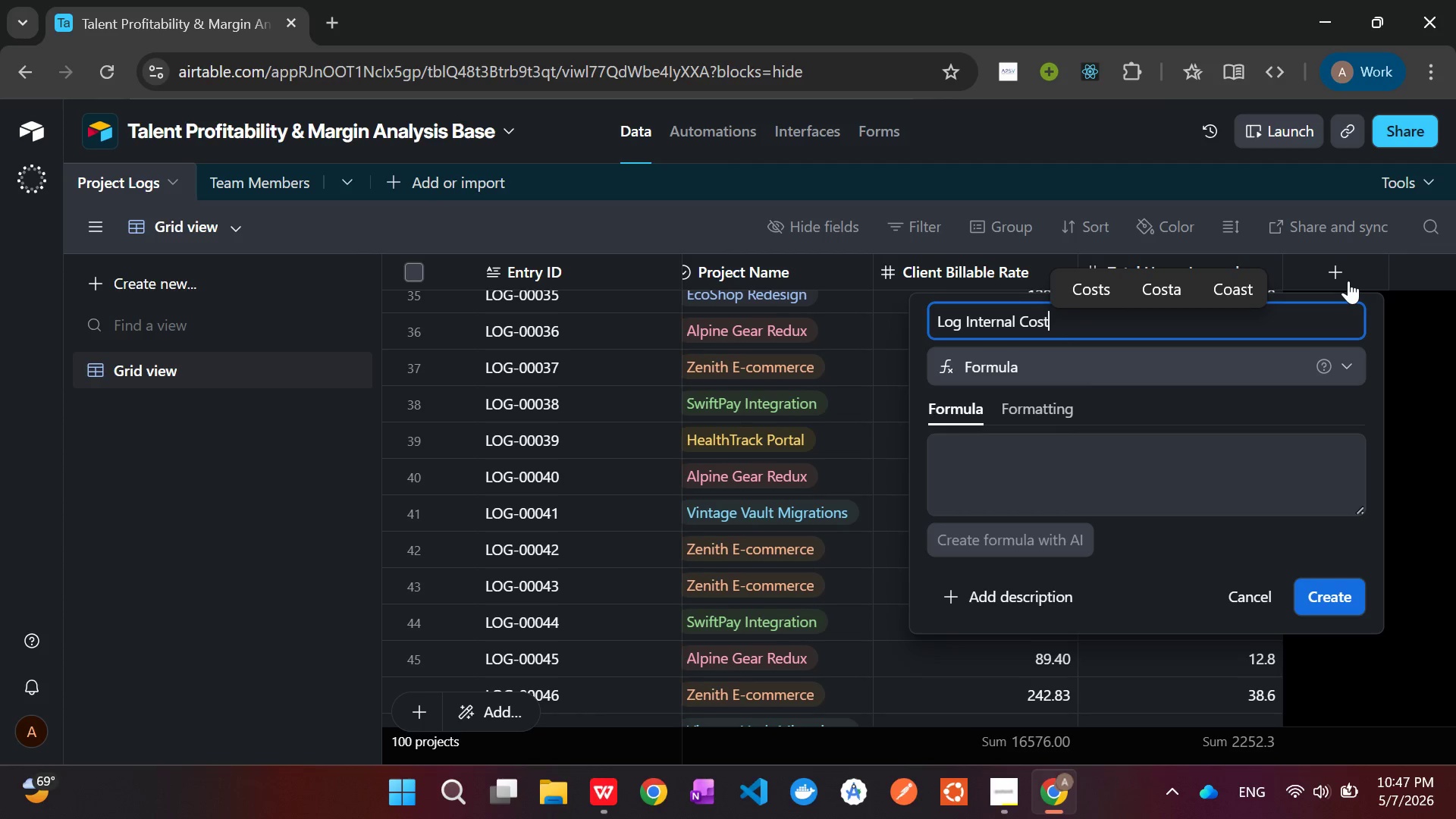 
left_click([1049, 463])
 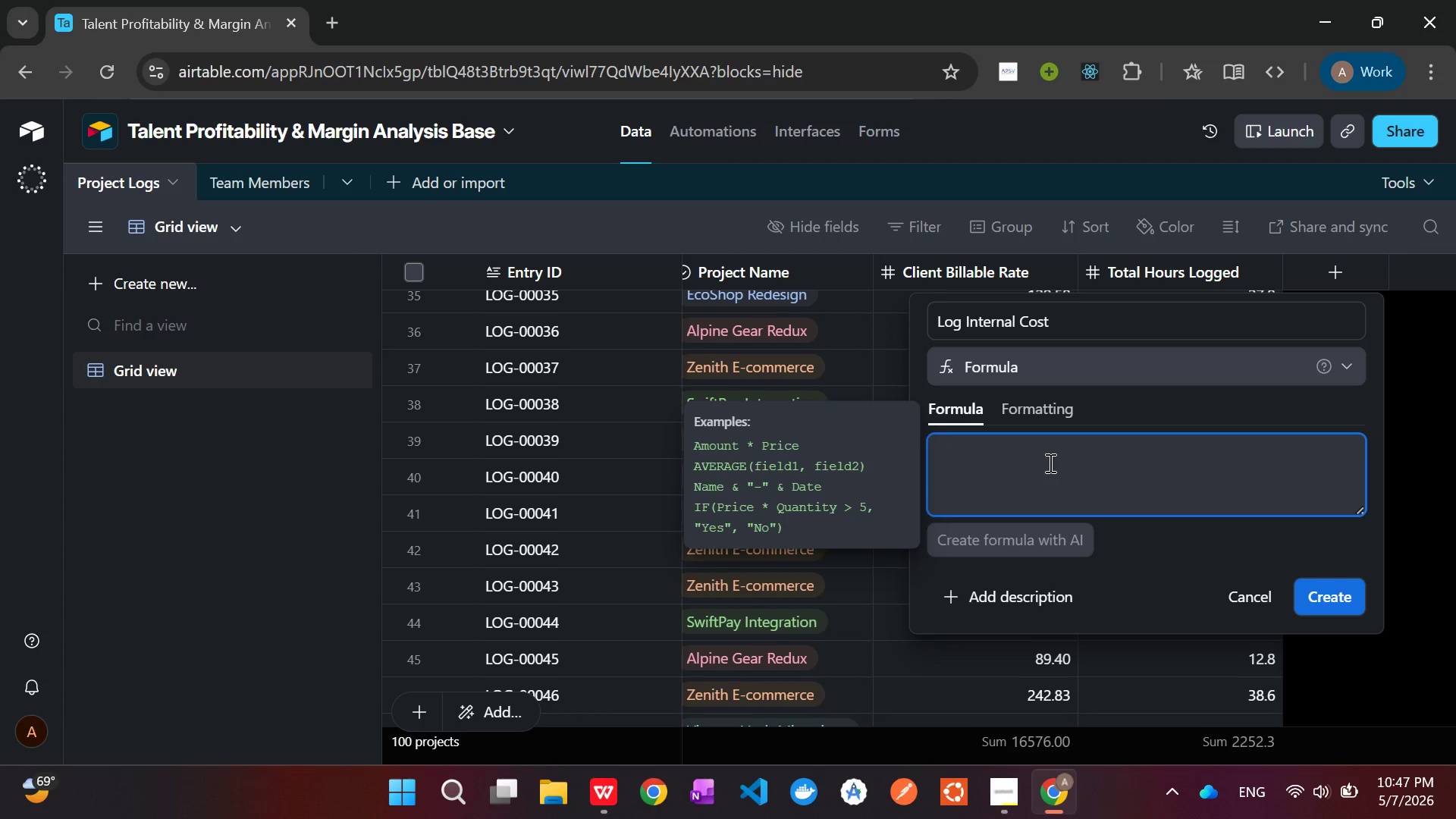 
wait(7.64)
 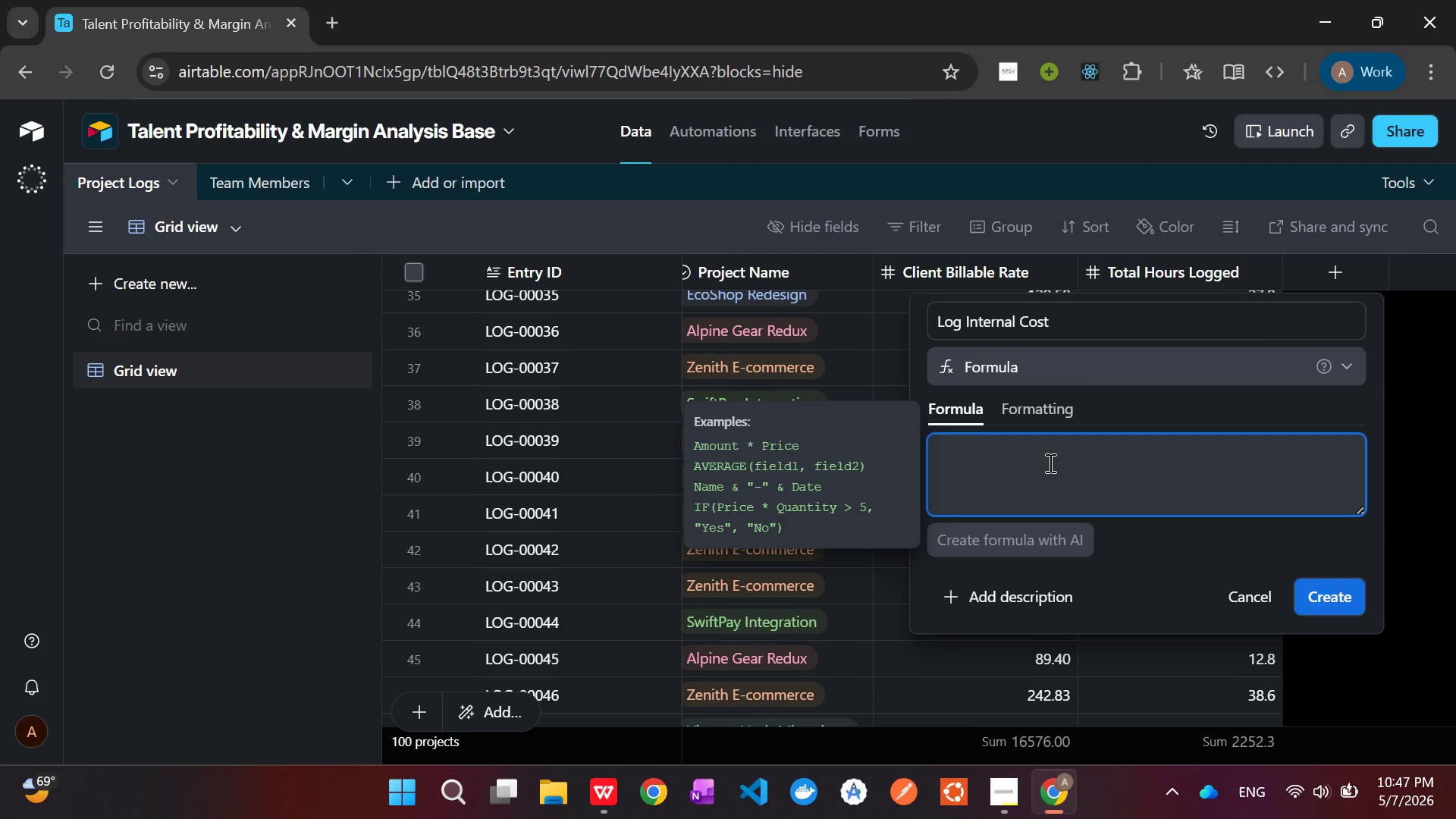 
type({Total H)
key(Tab)
type( * )
 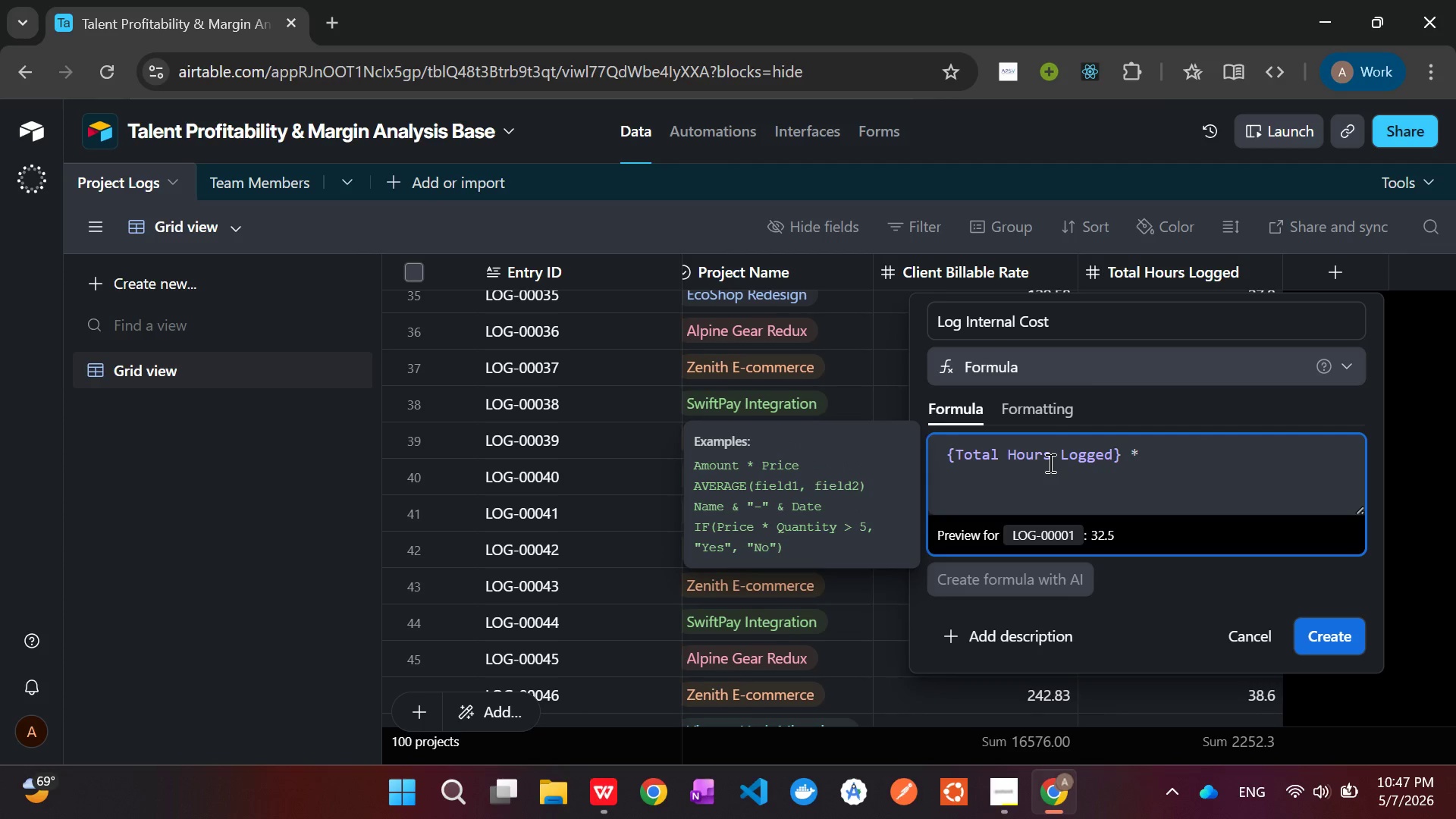 
wait(6.08)
 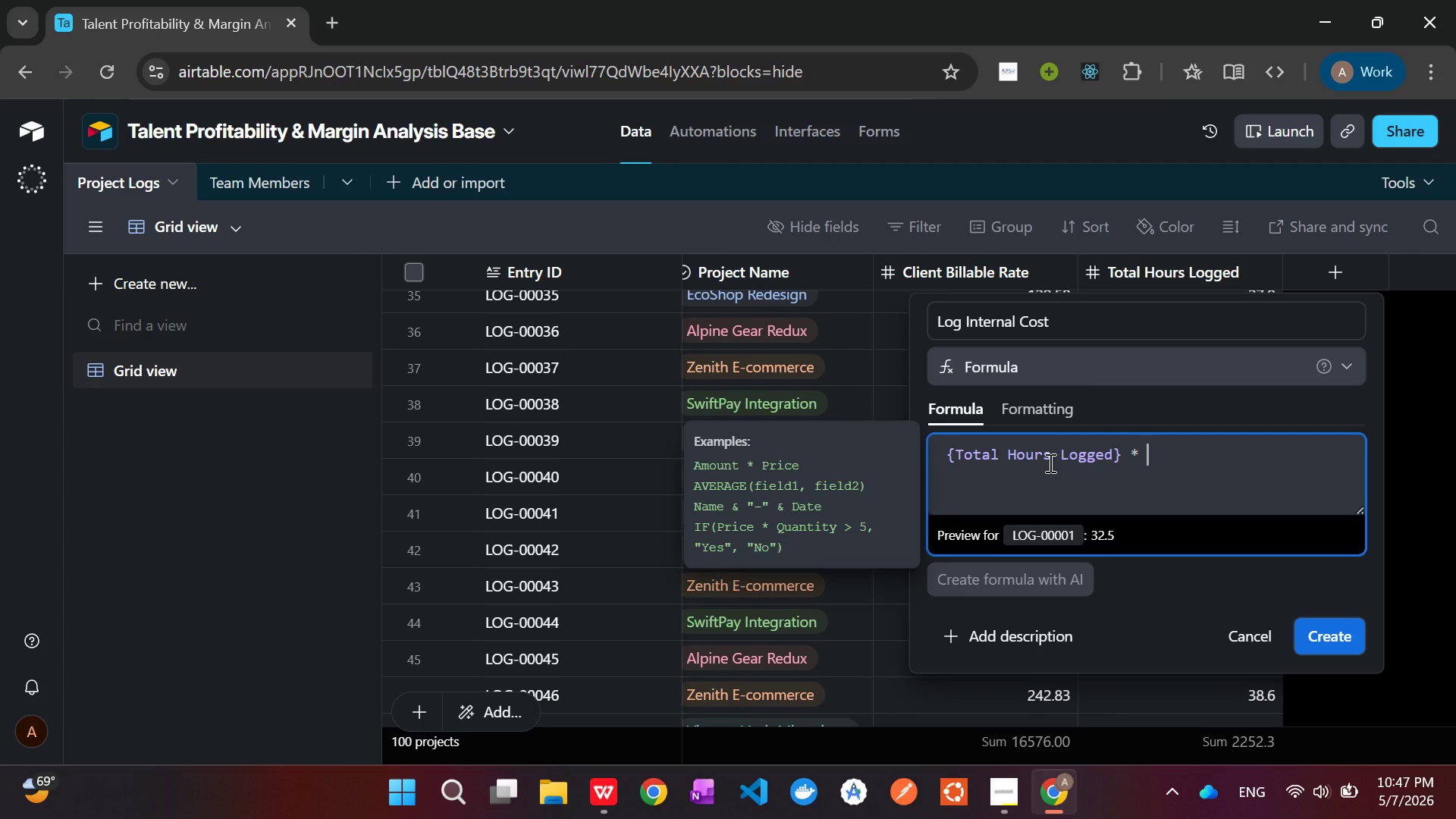 
key(Shift+BracketLeft)
 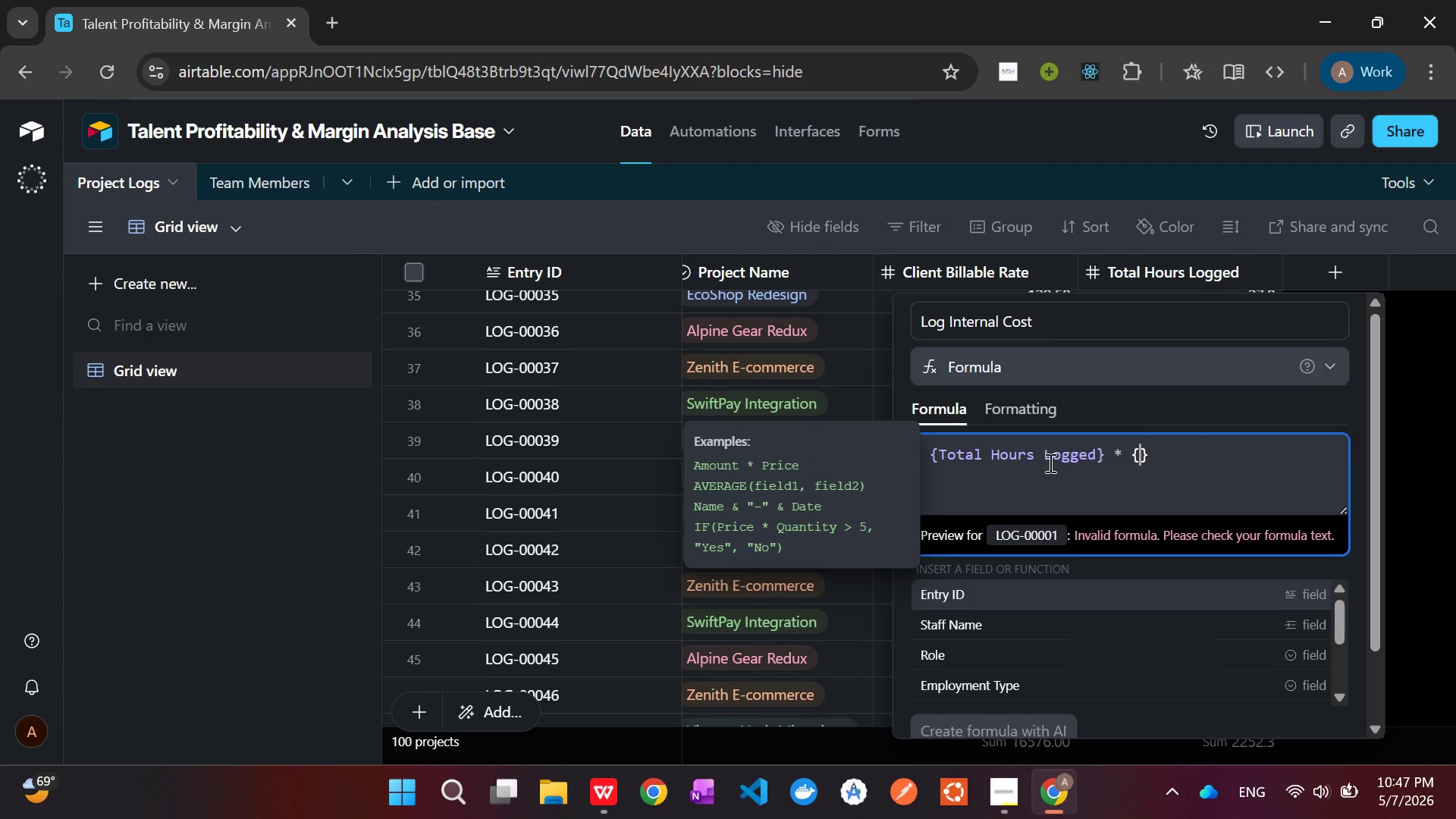 
key(Shift+I)
 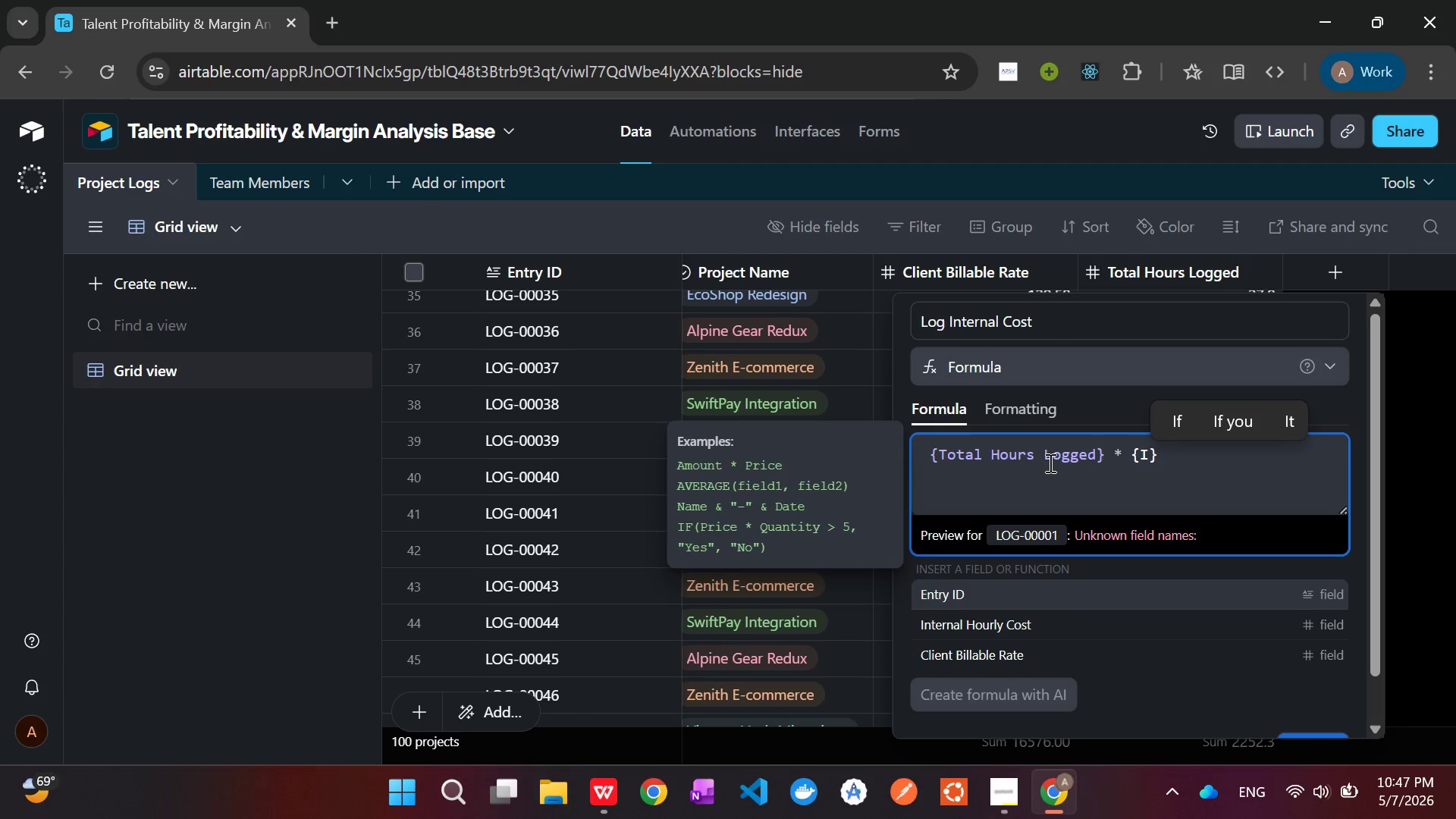 
key(ArrowDown)
 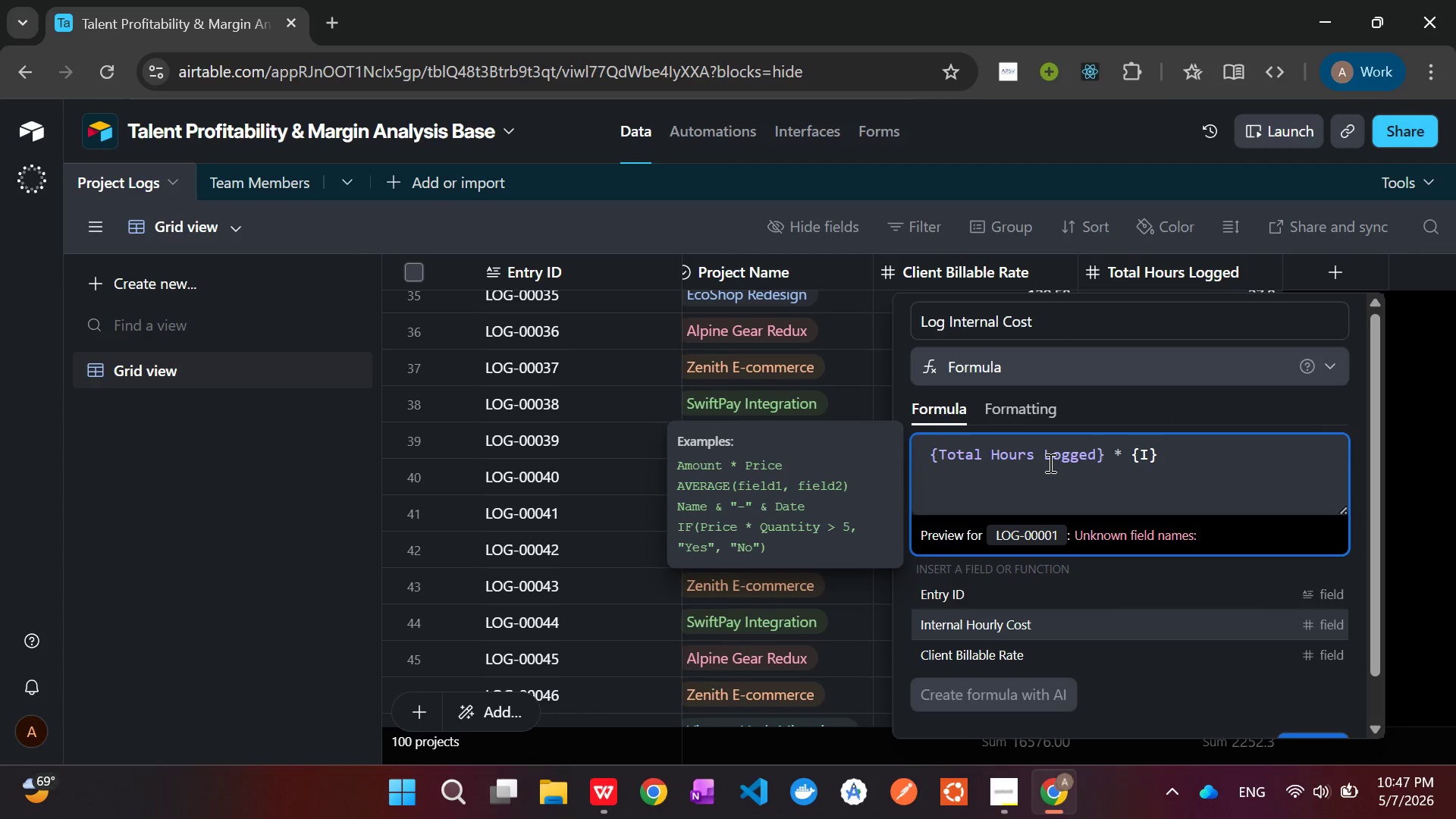 
key(Tab)
 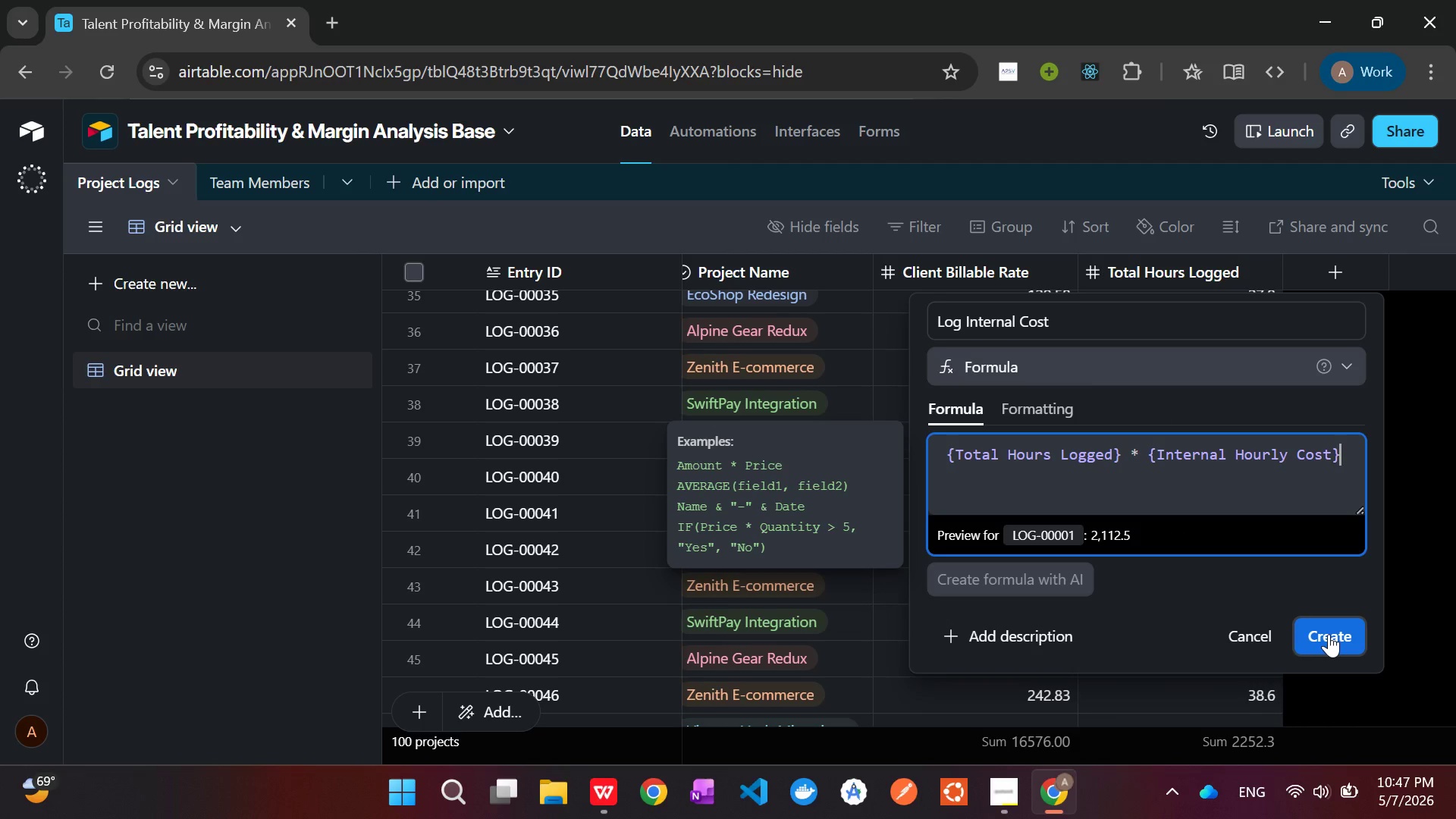 
wait(12.27)
 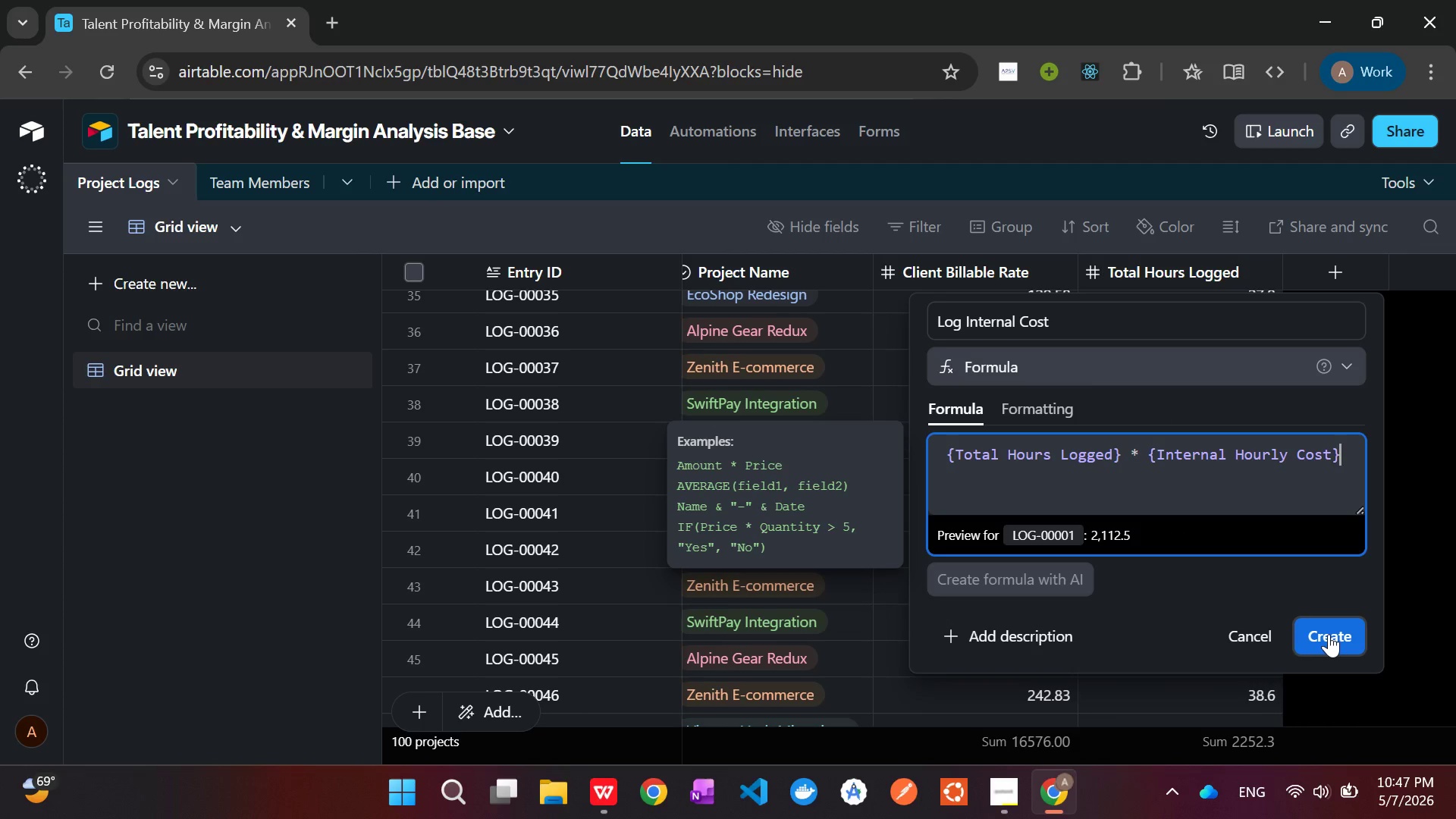 
left_click([1329, 634])
 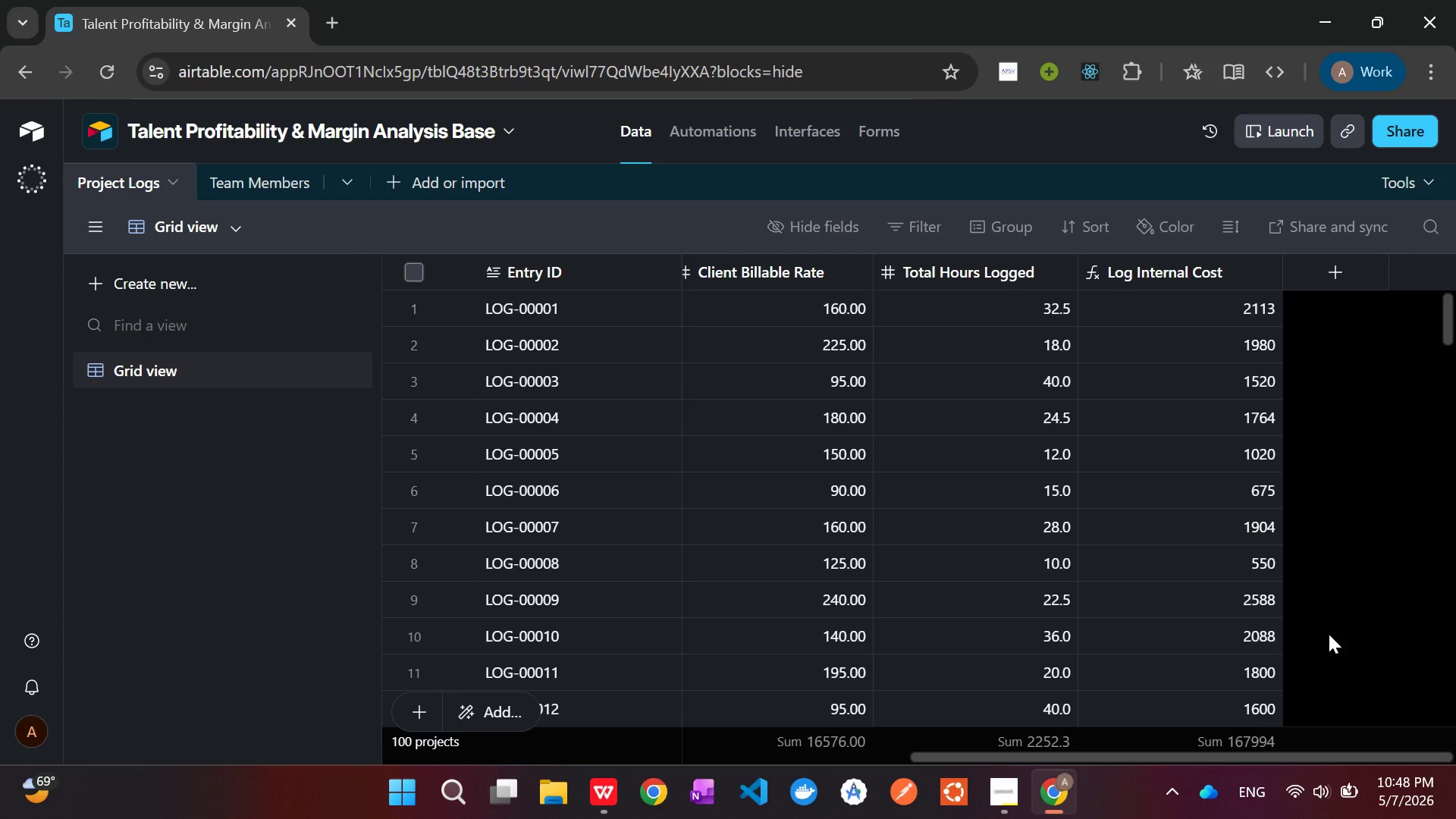 
wait(15.12)
 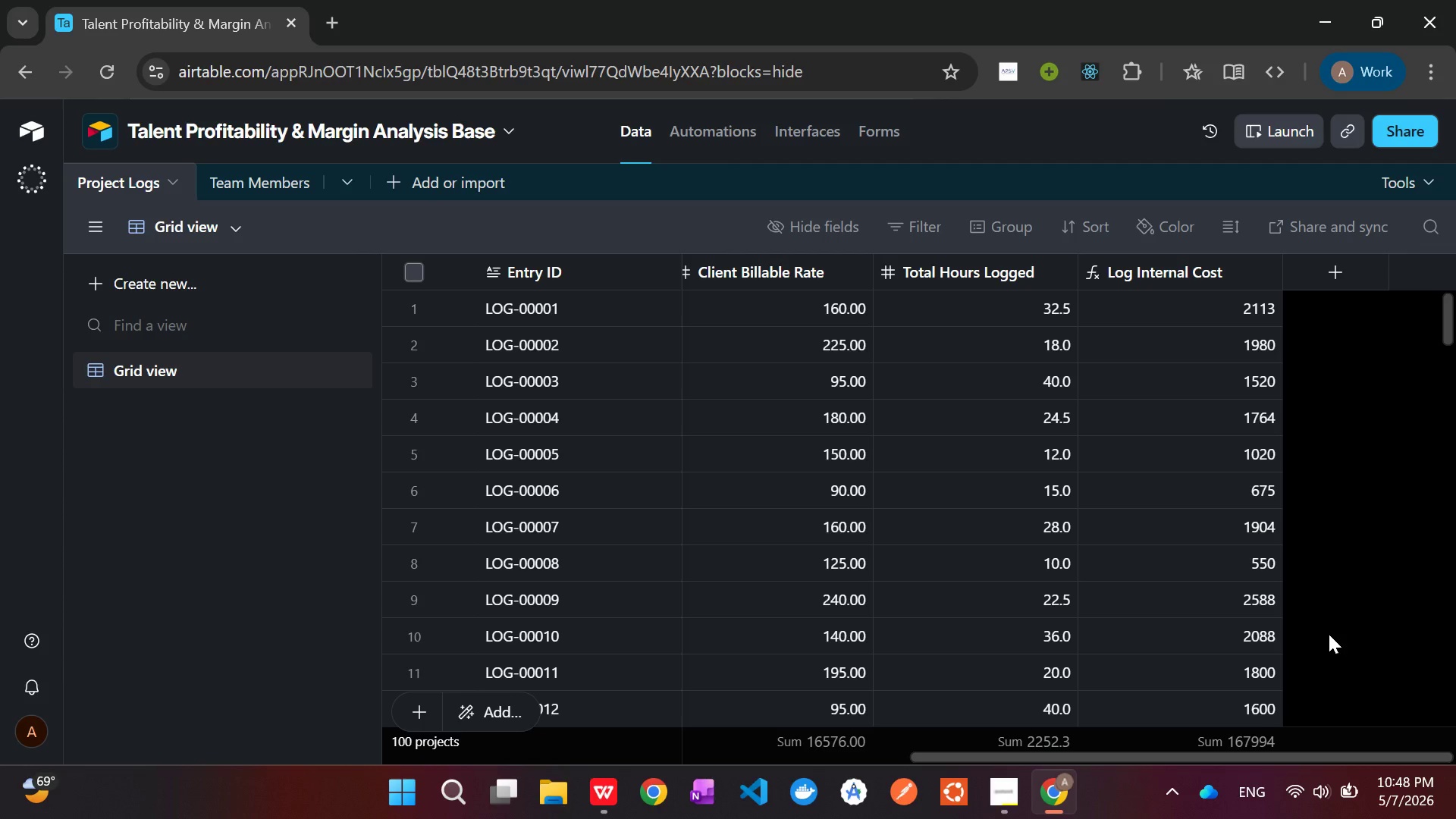 
left_click([1326, 269])
 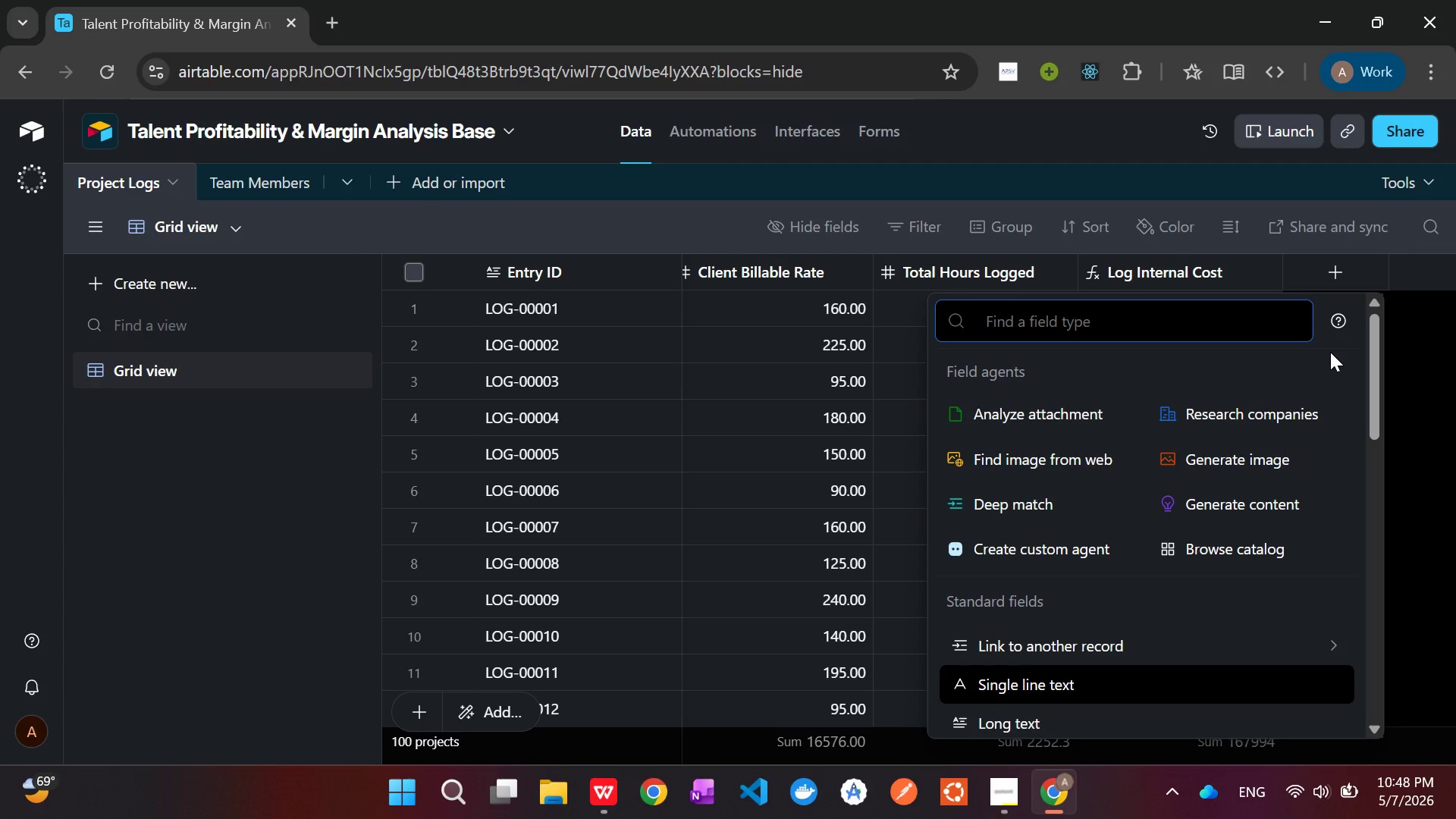 
wait(5.38)
 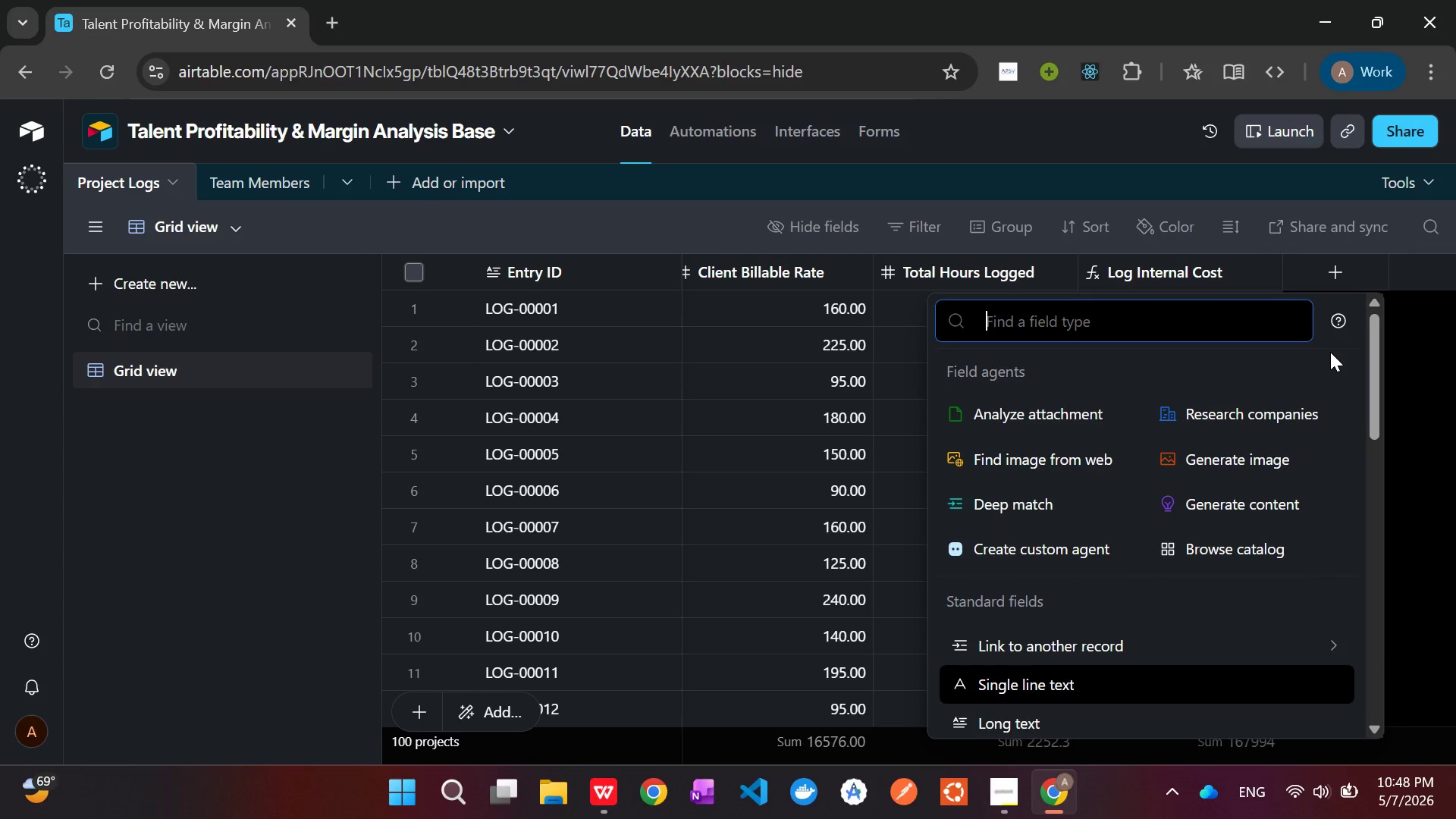 
type(for)
 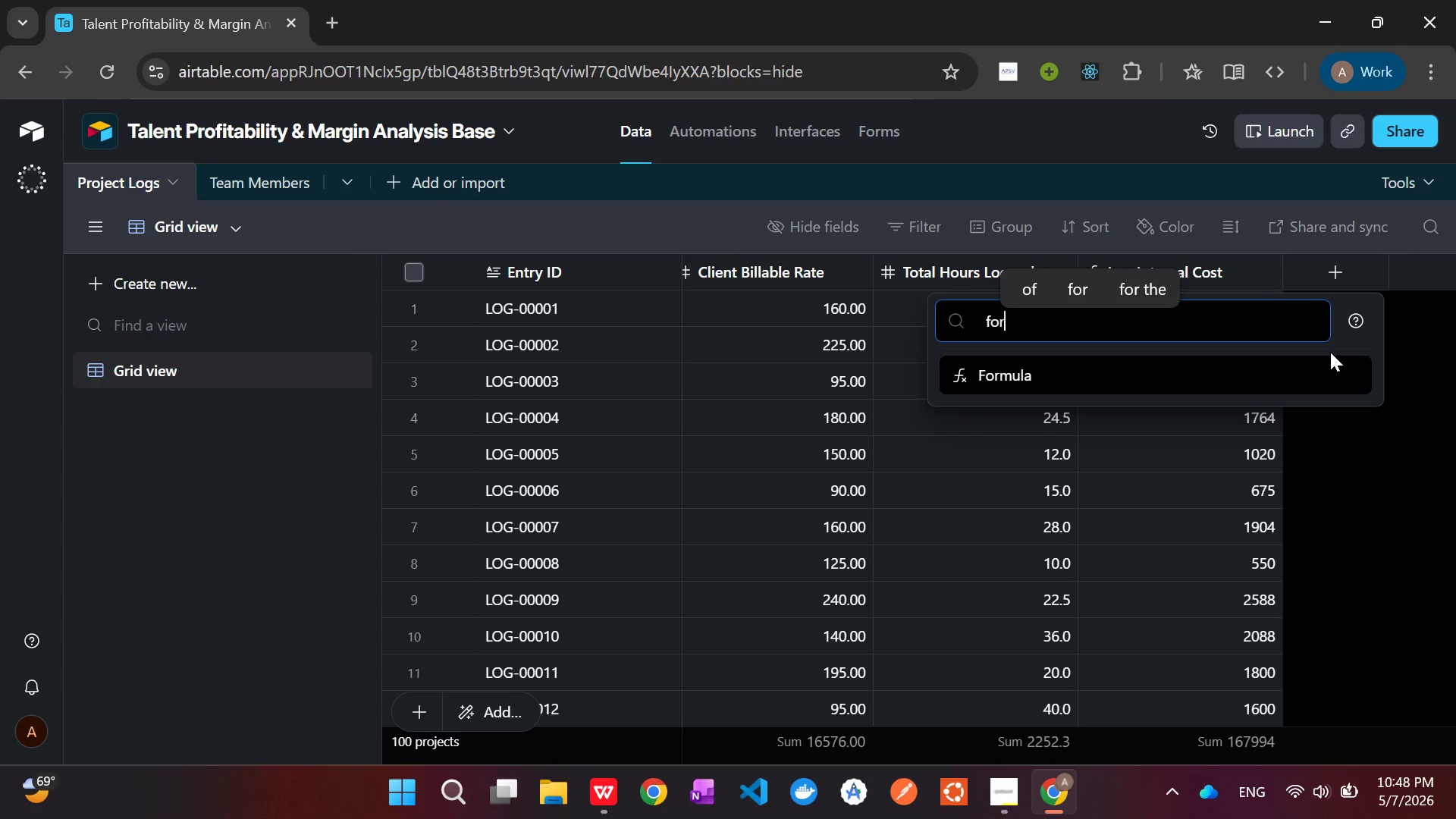 
key(Enter)
 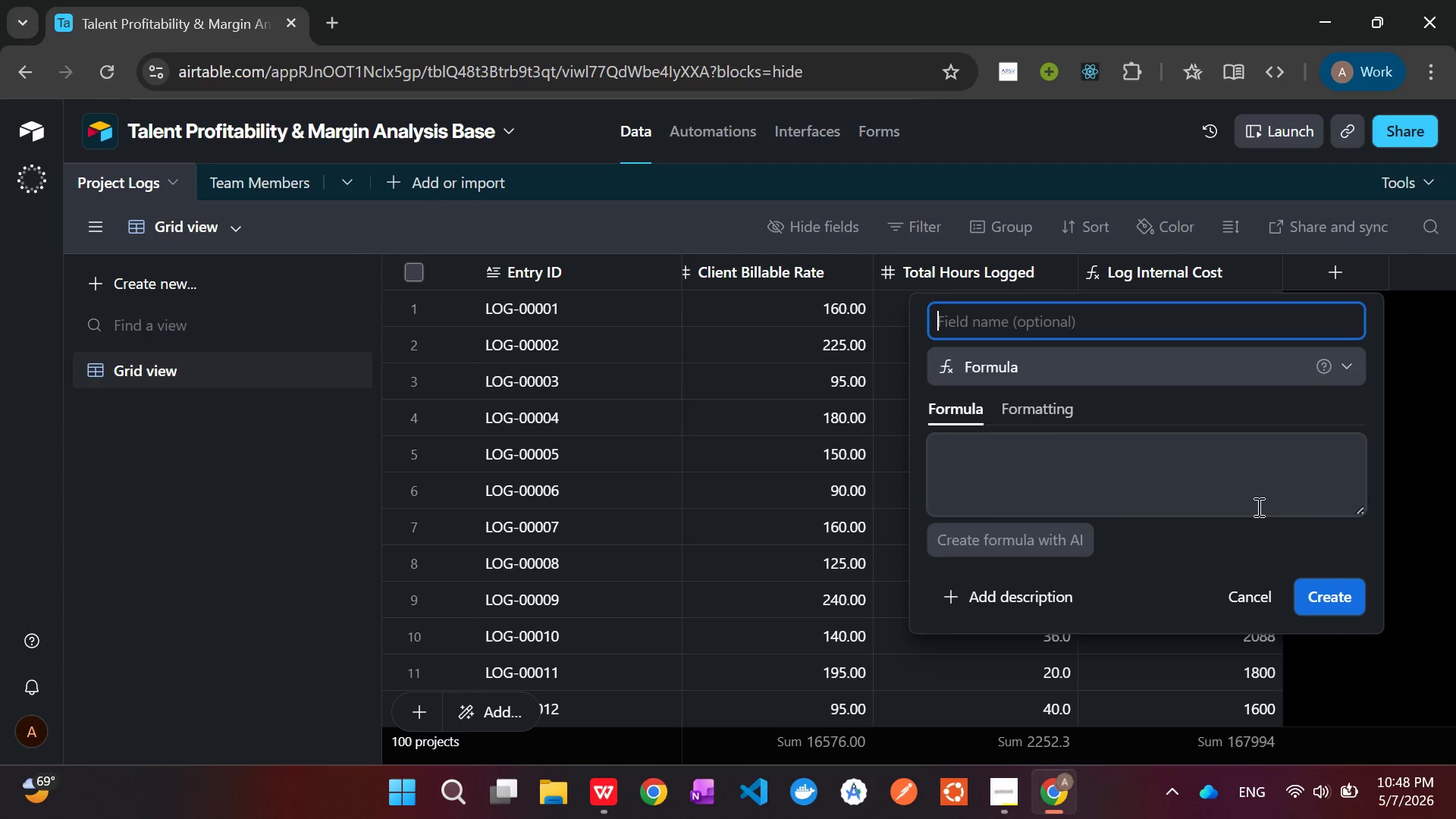 
wait(30.89)
 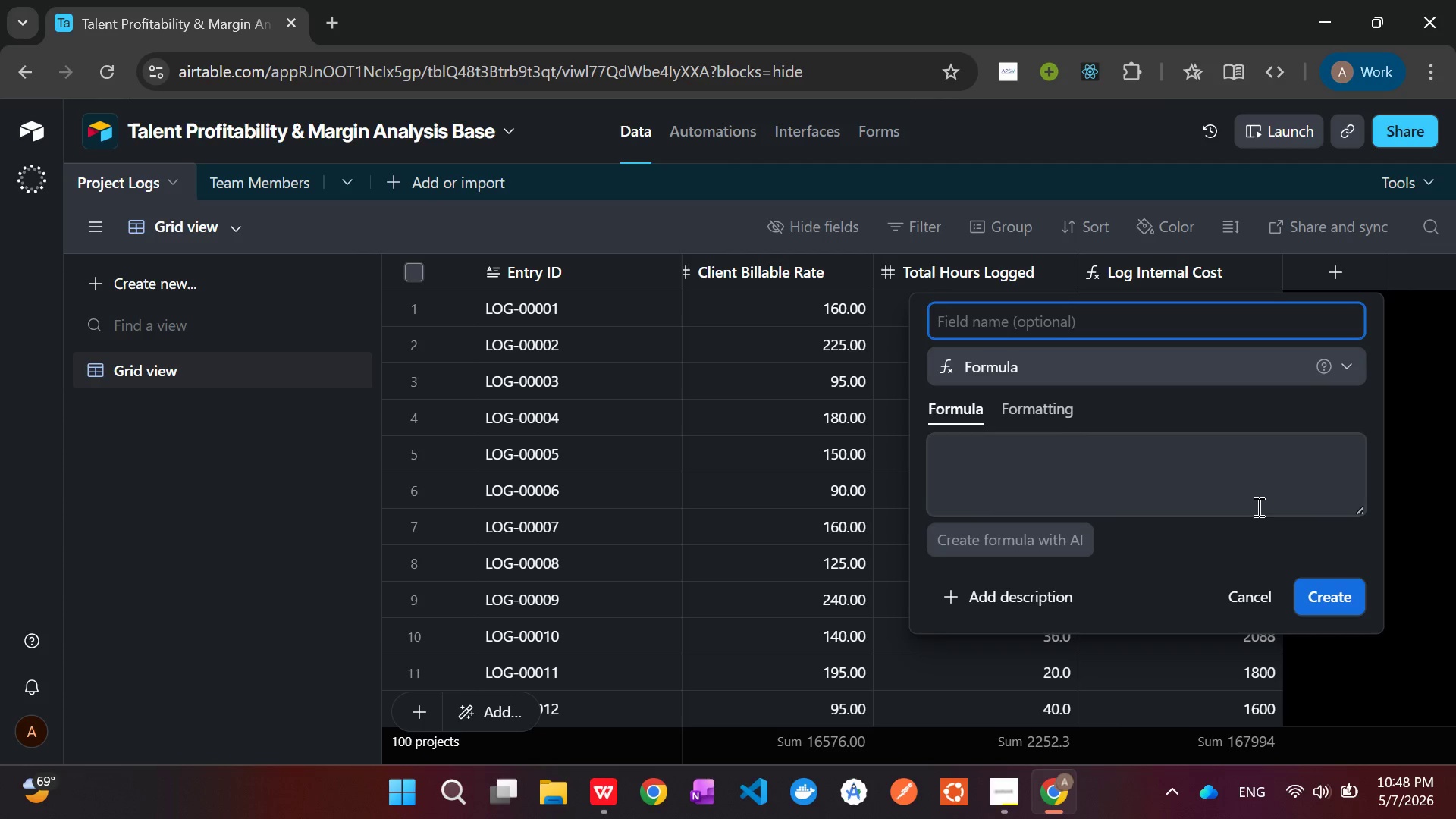 
type(Log Billable Revenue)
 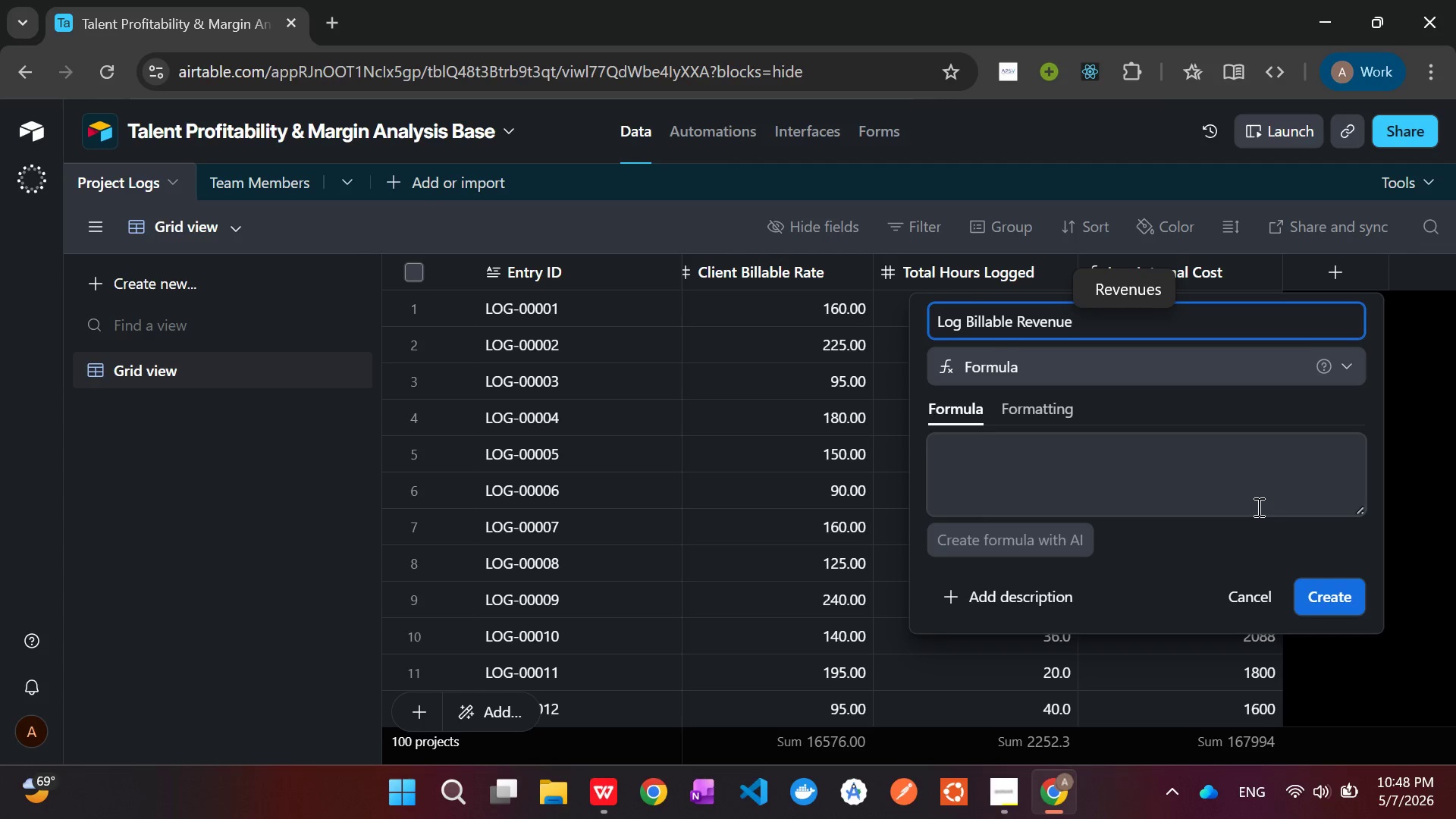 
wait(9.39)
 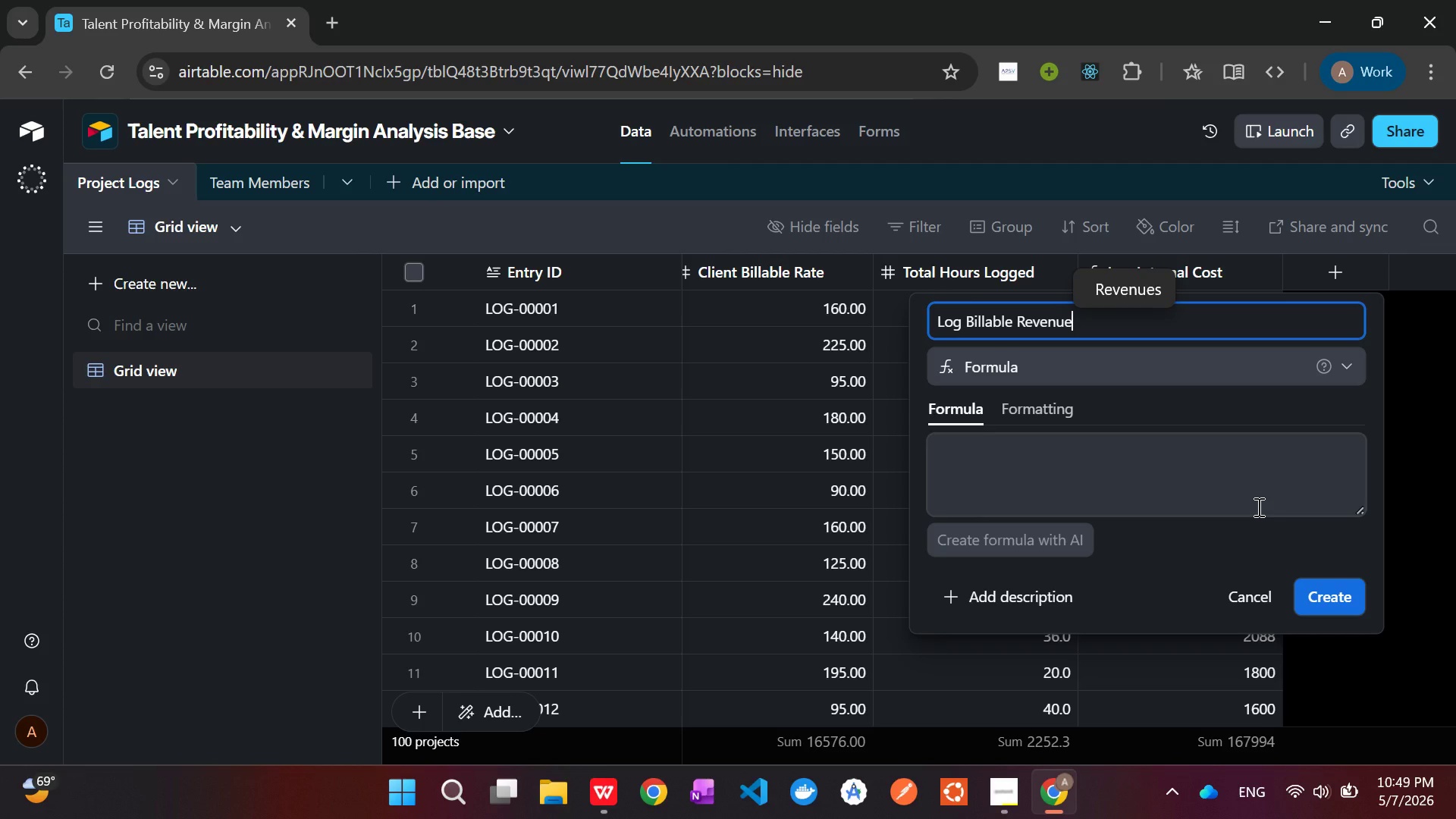 
left_click([1165, 475])
 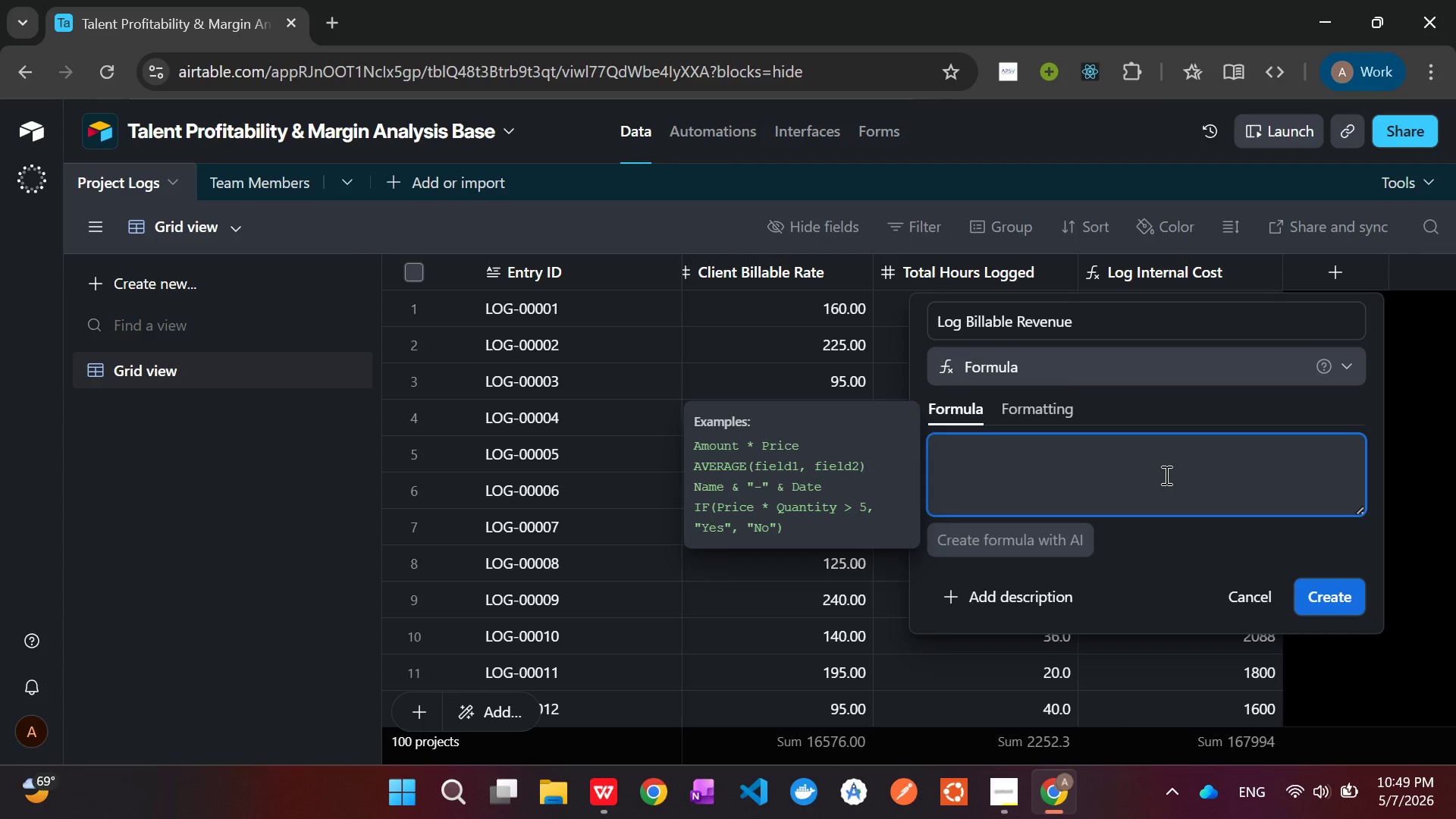 
type({Total )
key(Tab)
type( * P)
key(Backspace)
type({Cl)
key(Tab)
 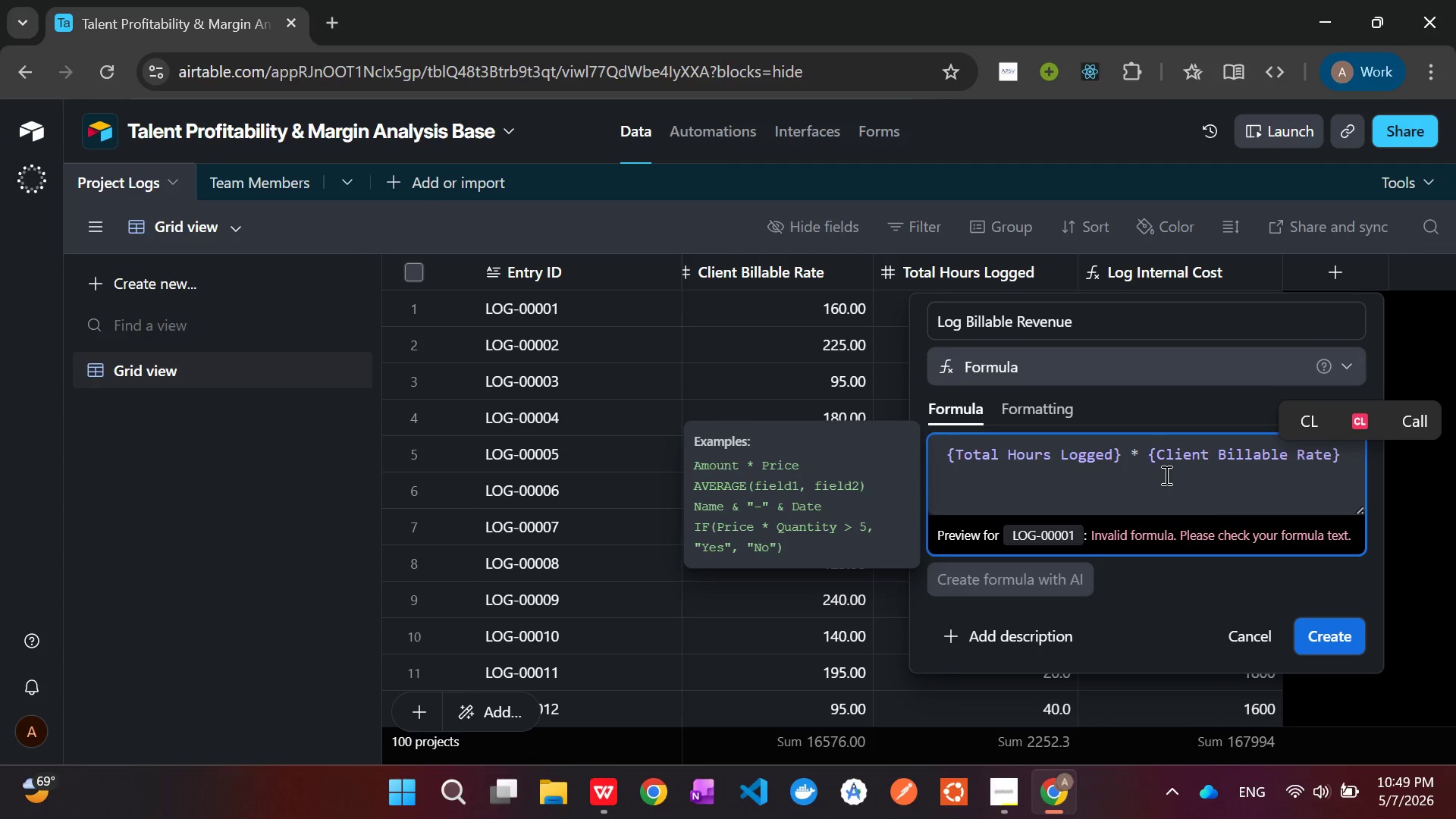 
wait(8.22)
 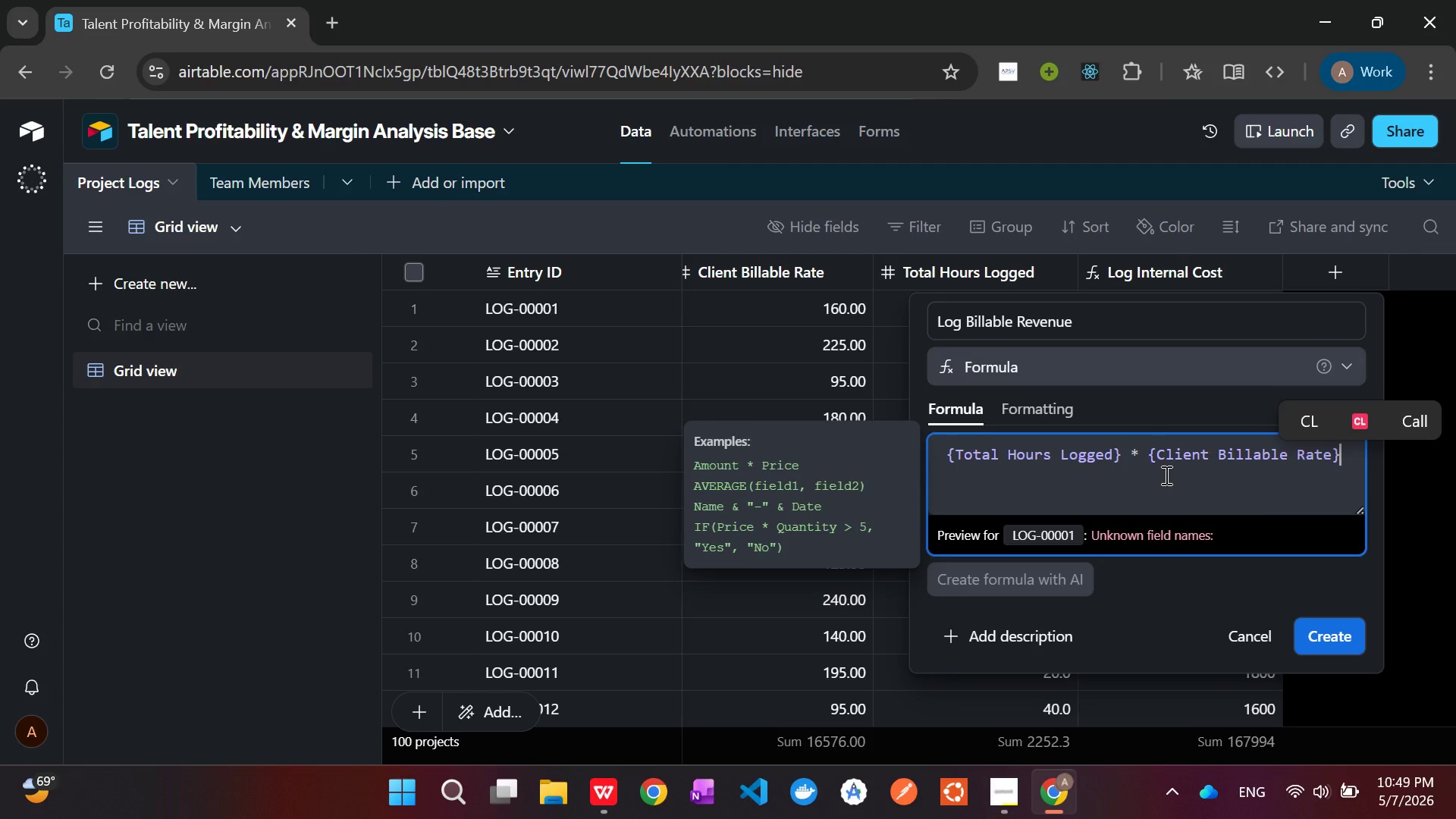 
left_click([1316, 633])
 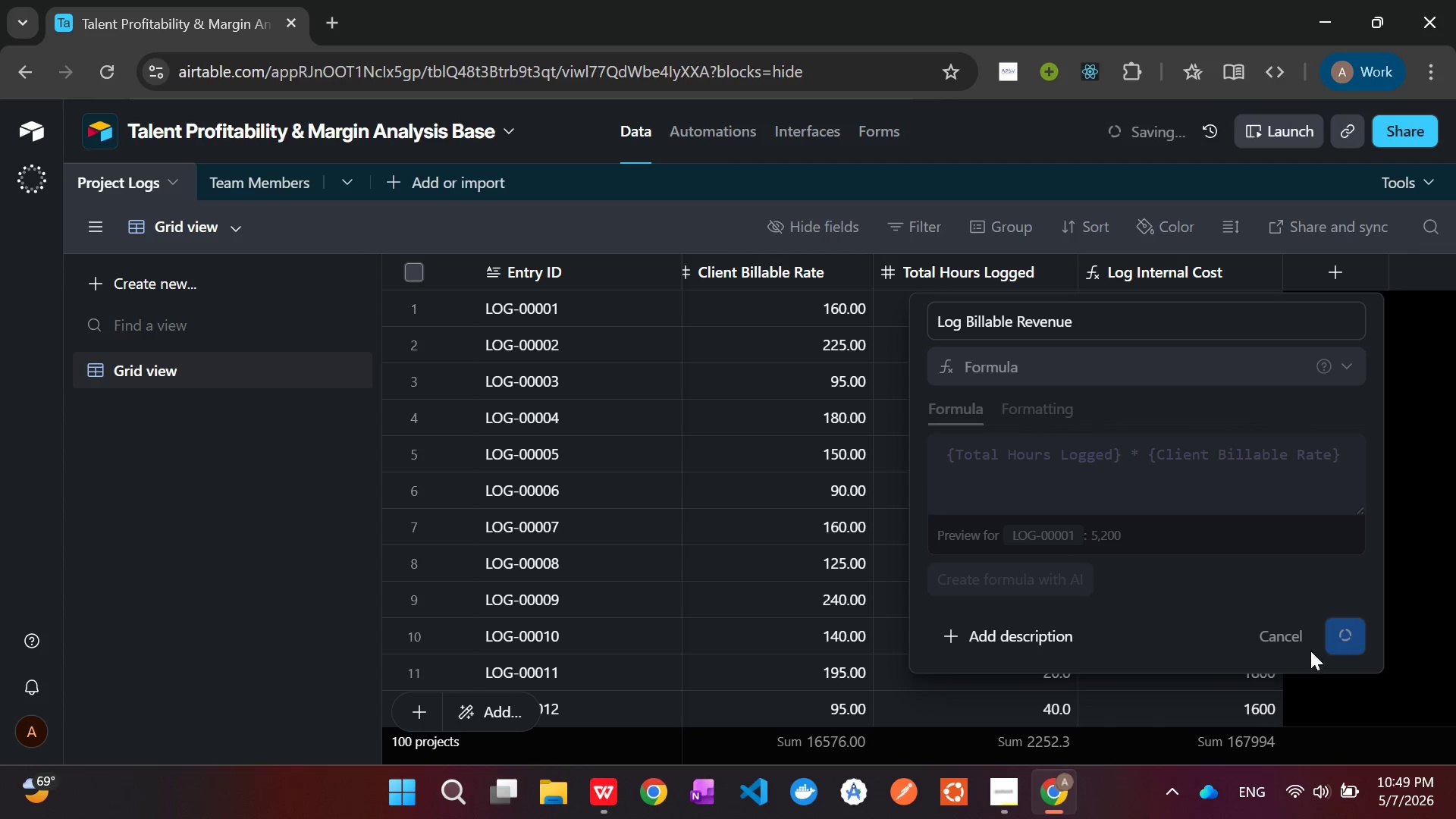 
left_click([1013, 804])